 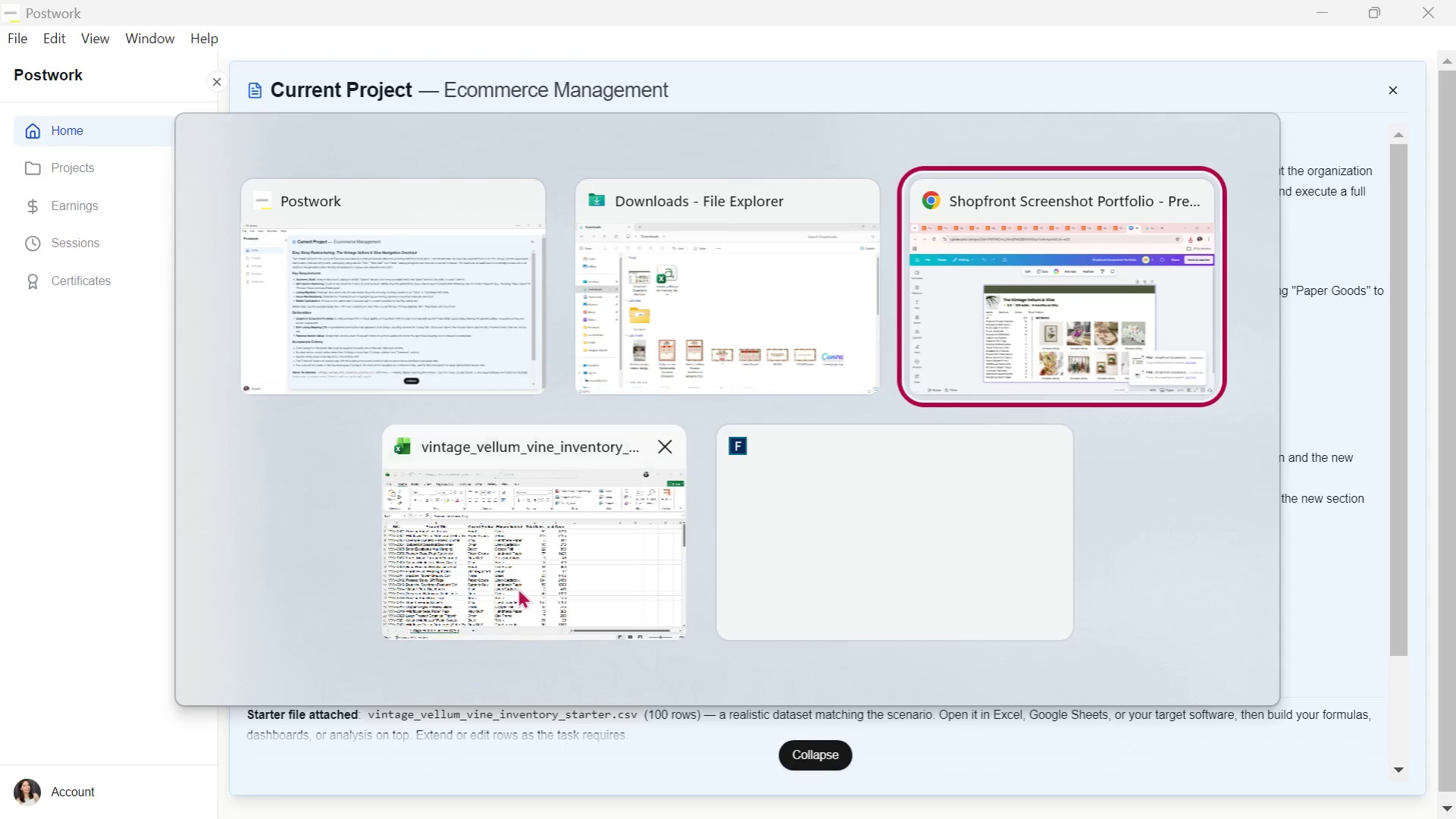 
key(Alt+Tab)
 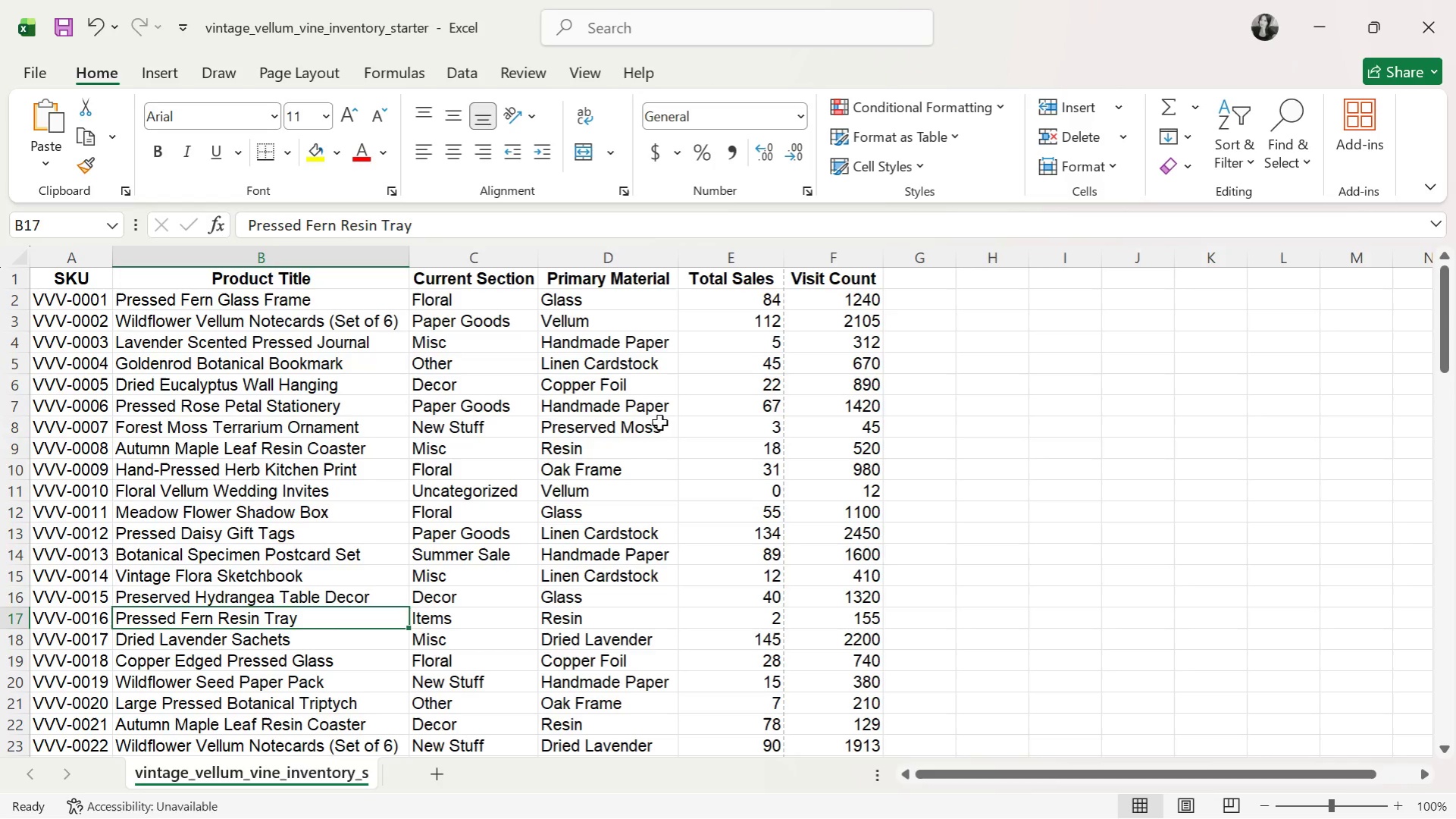 
left_click([519, 423])
 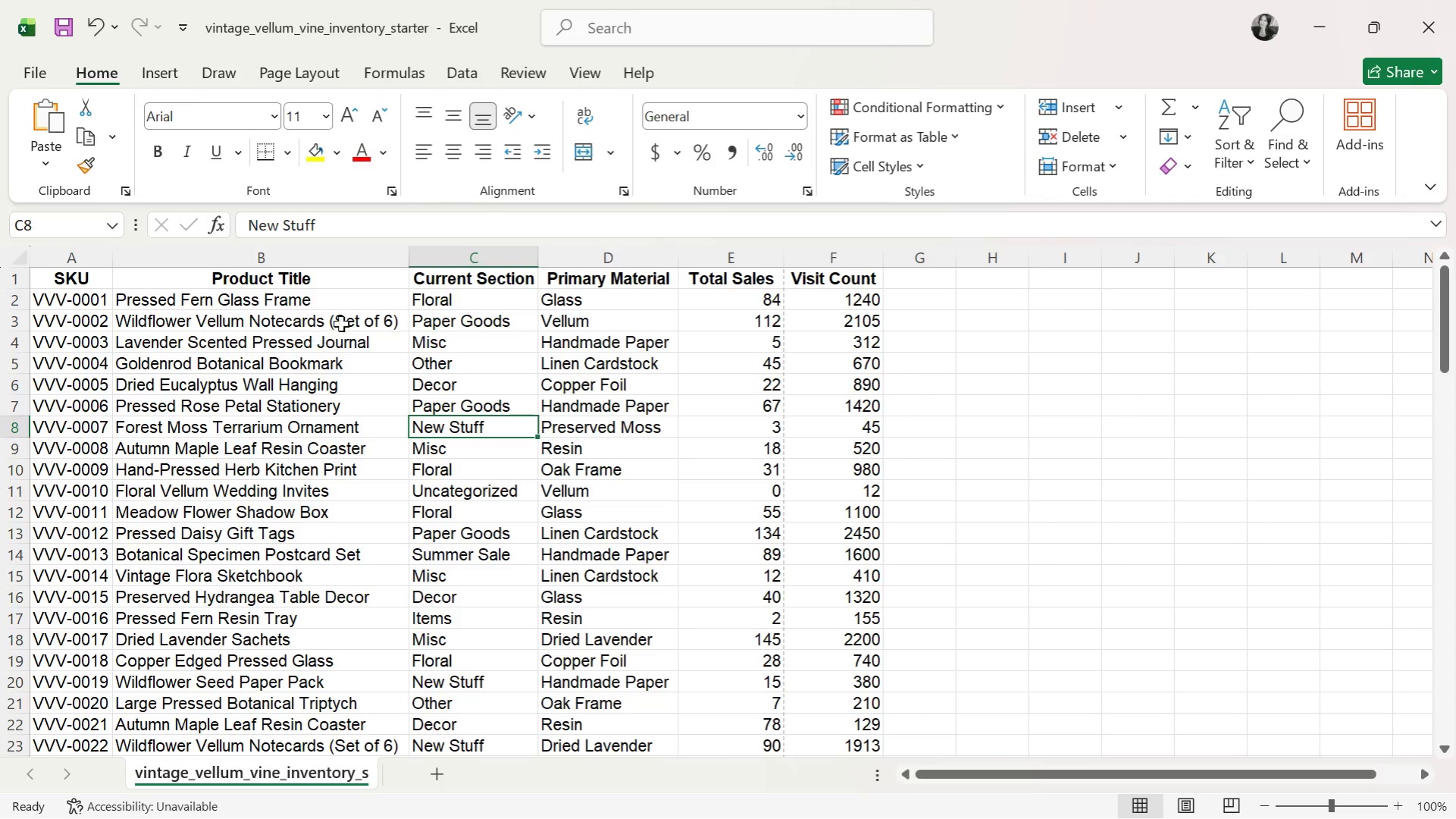 
left_click([352, 308])
 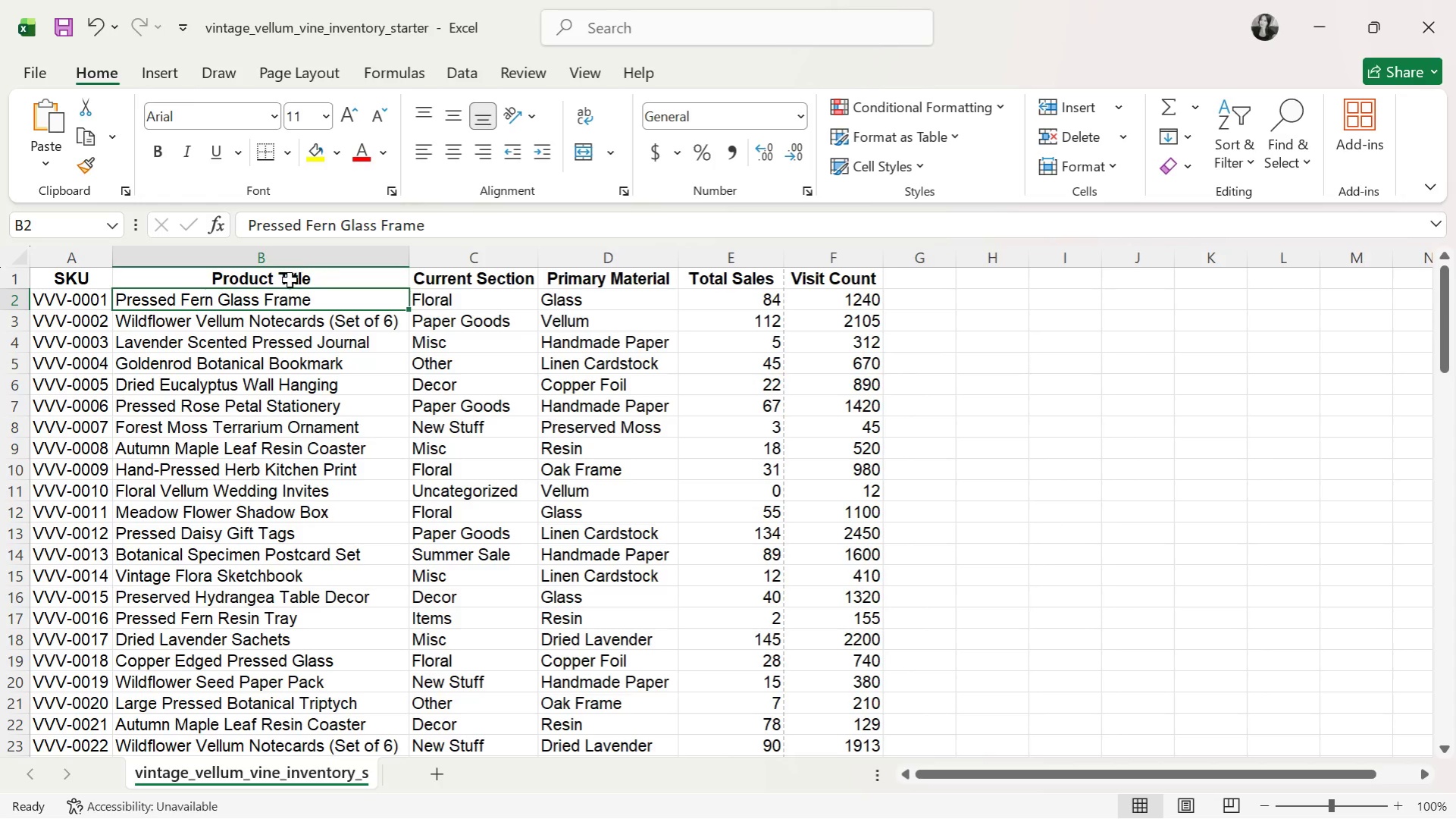 
double_click([290, 280])
 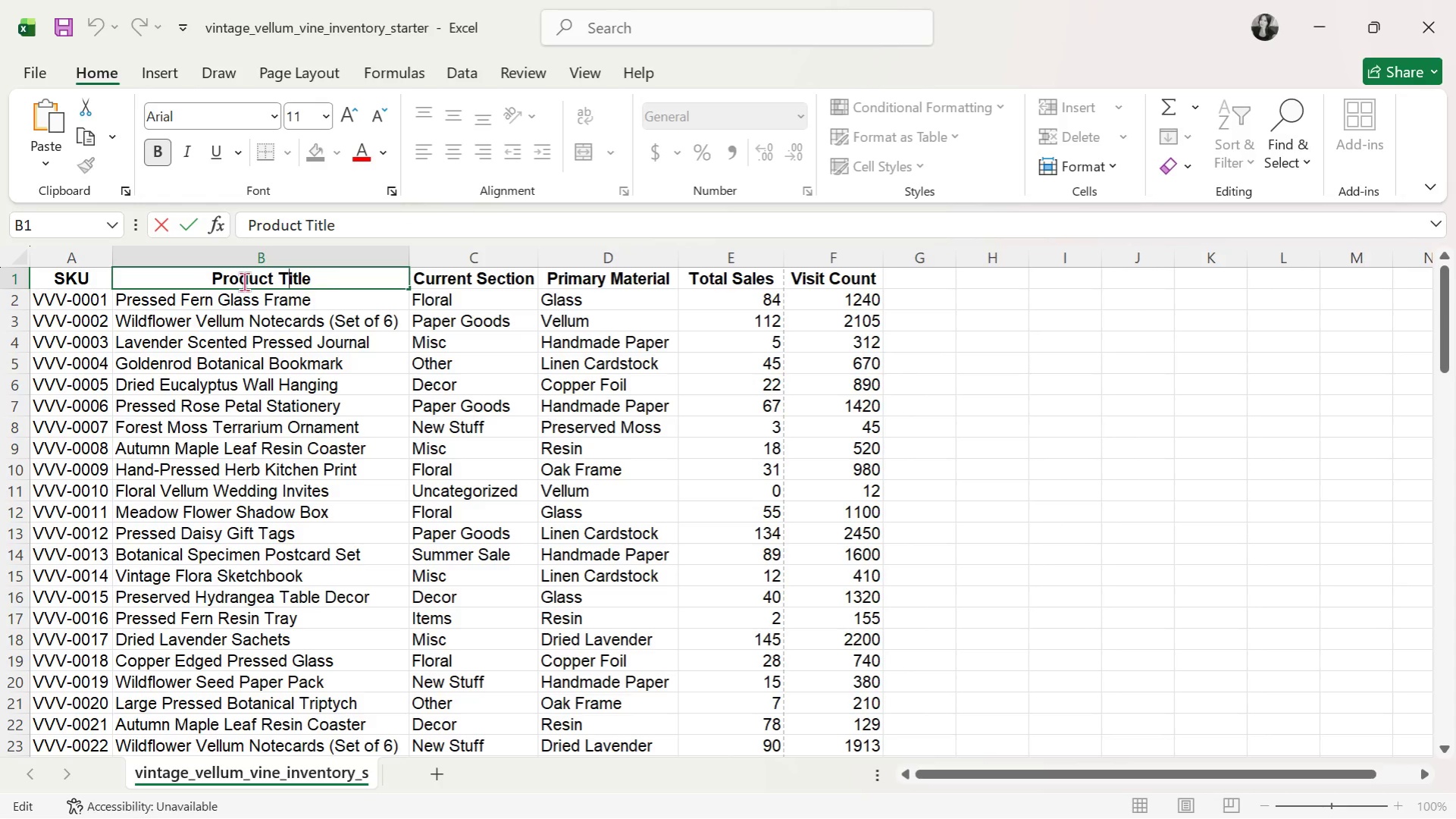 
triple_click([244, 281])
 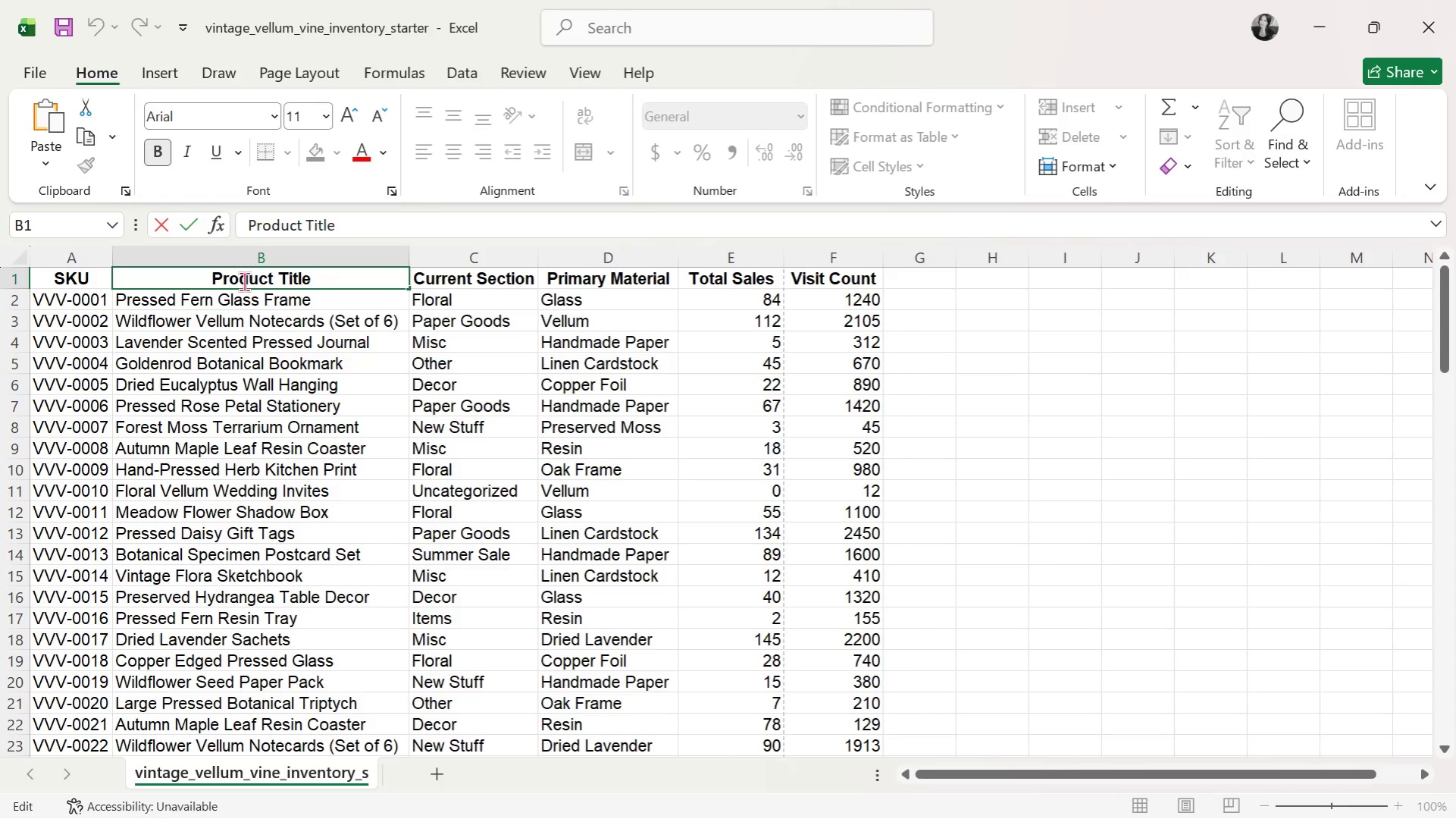 
triple_click([244, 281])
 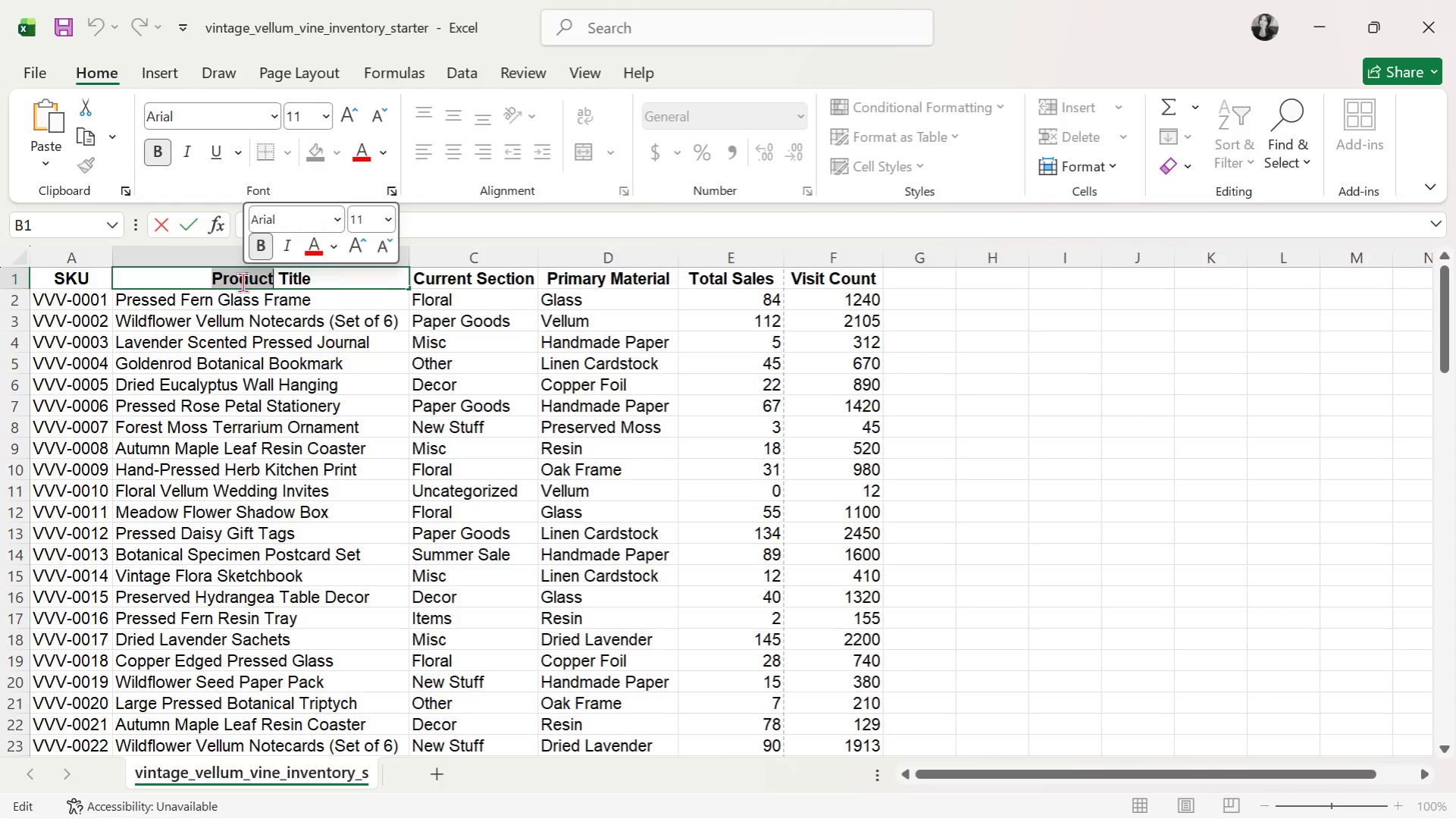 
type(Listing)
 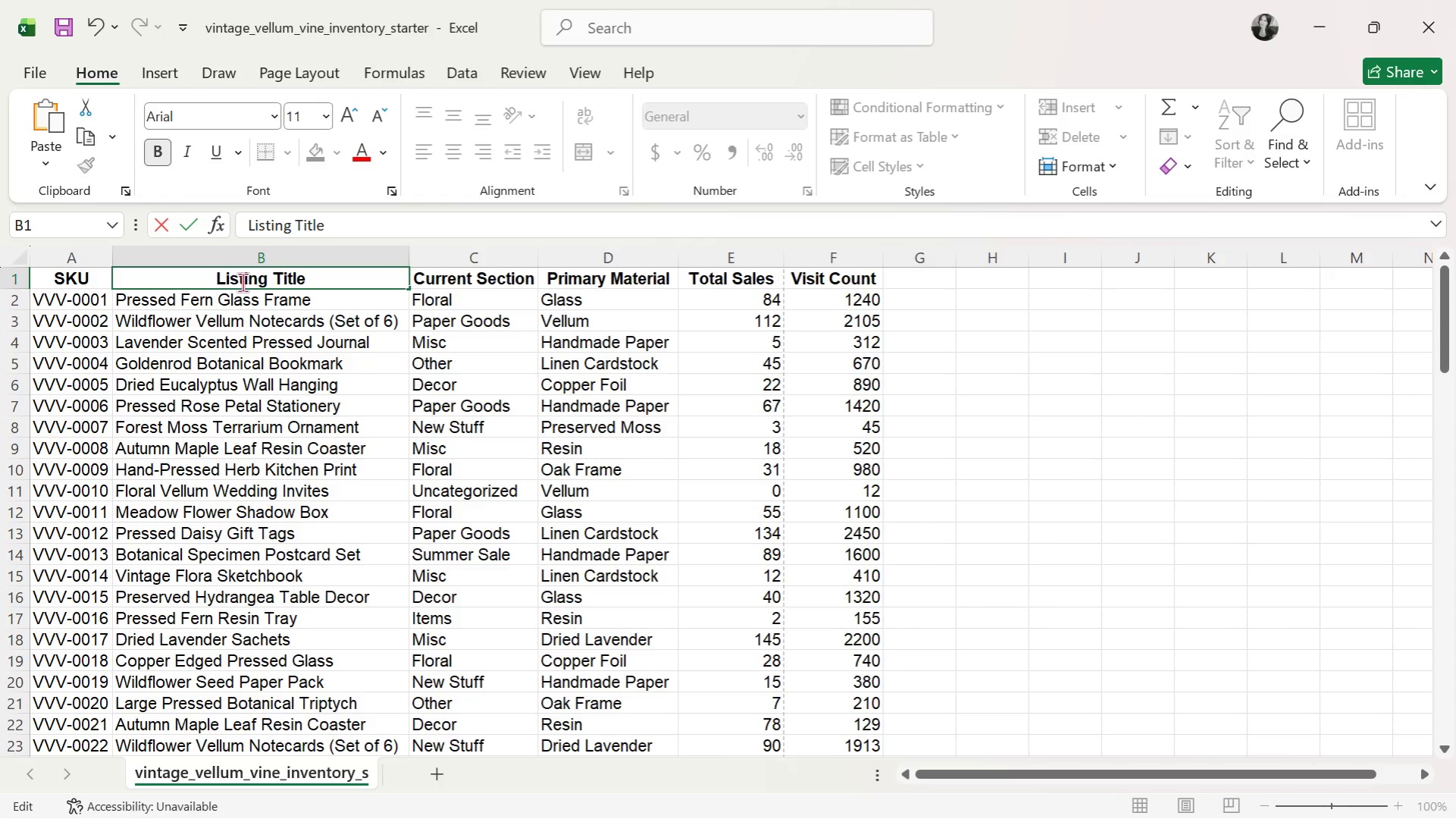 
key(Enter)
 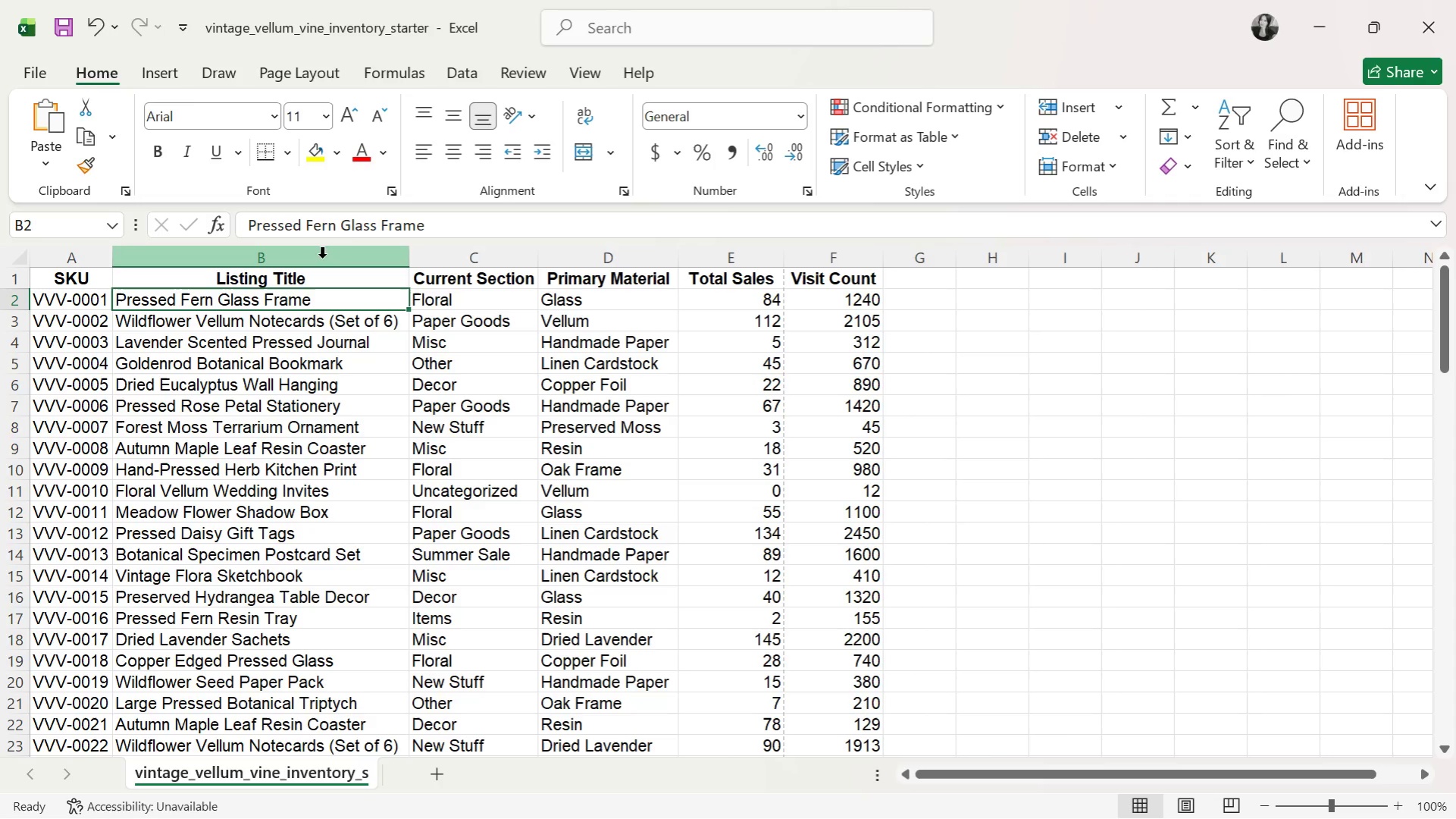 
left_click([490, 256])
 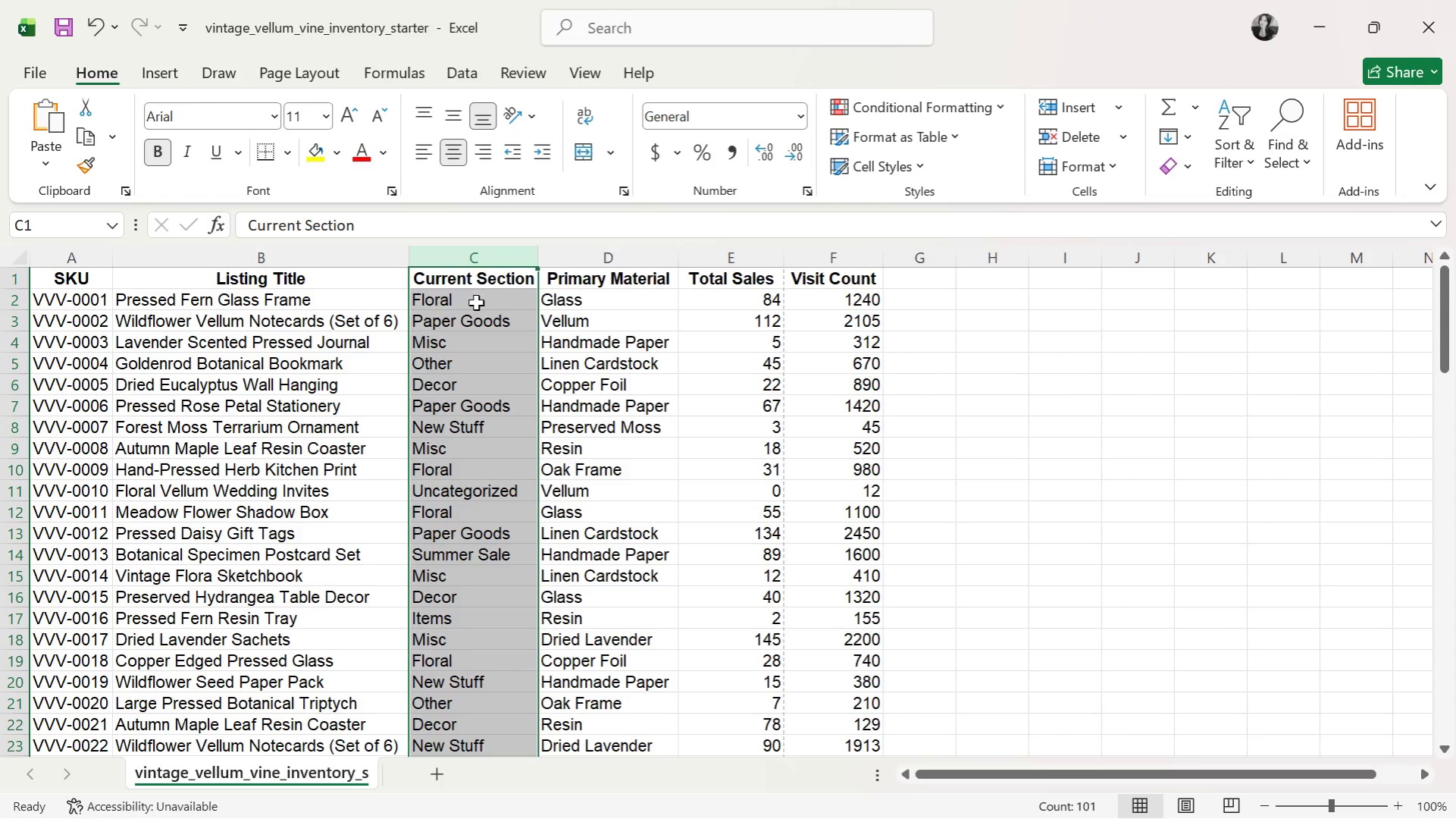 
left_click([485, 305])
 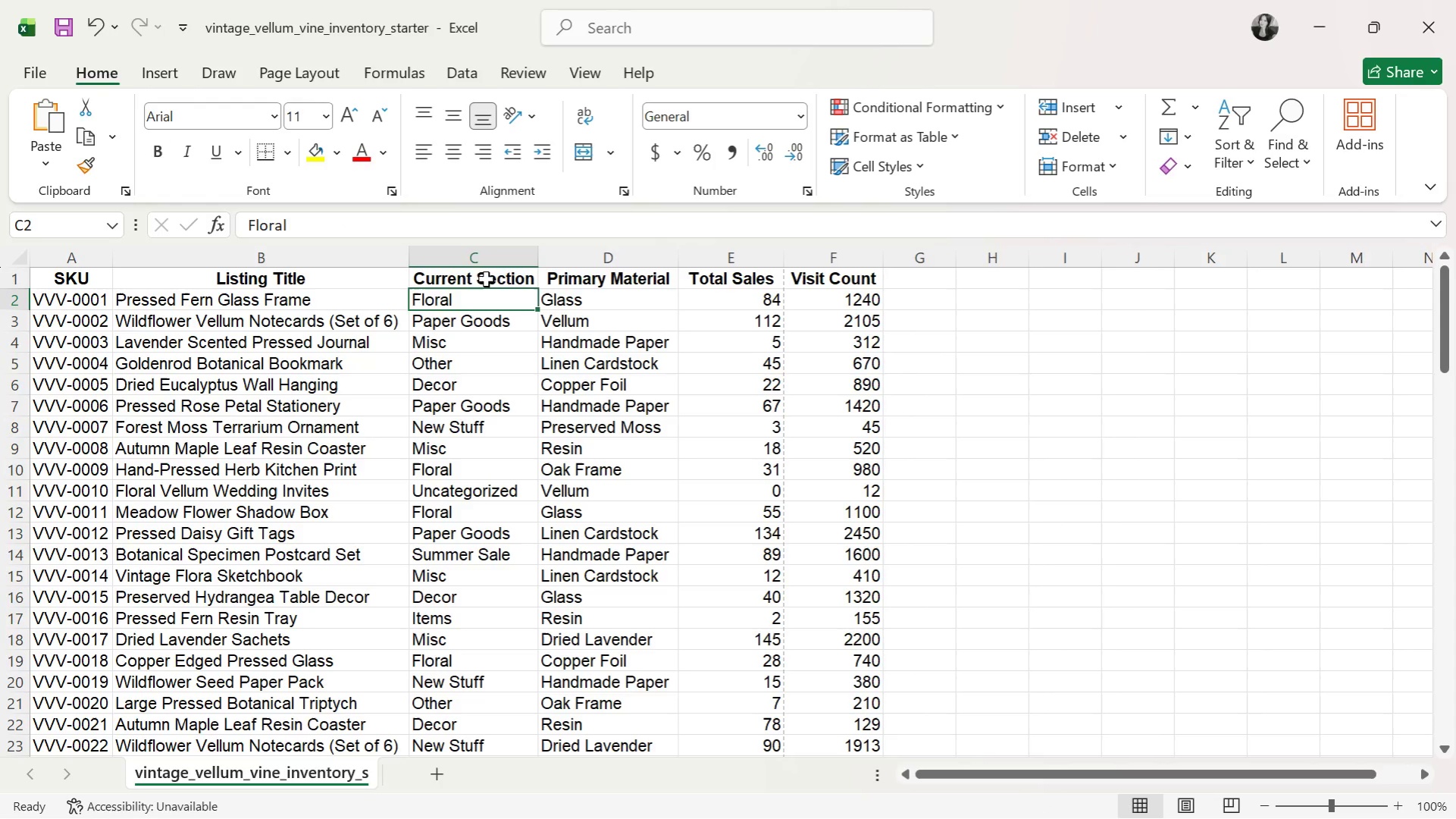 
double_click([486, 279])
 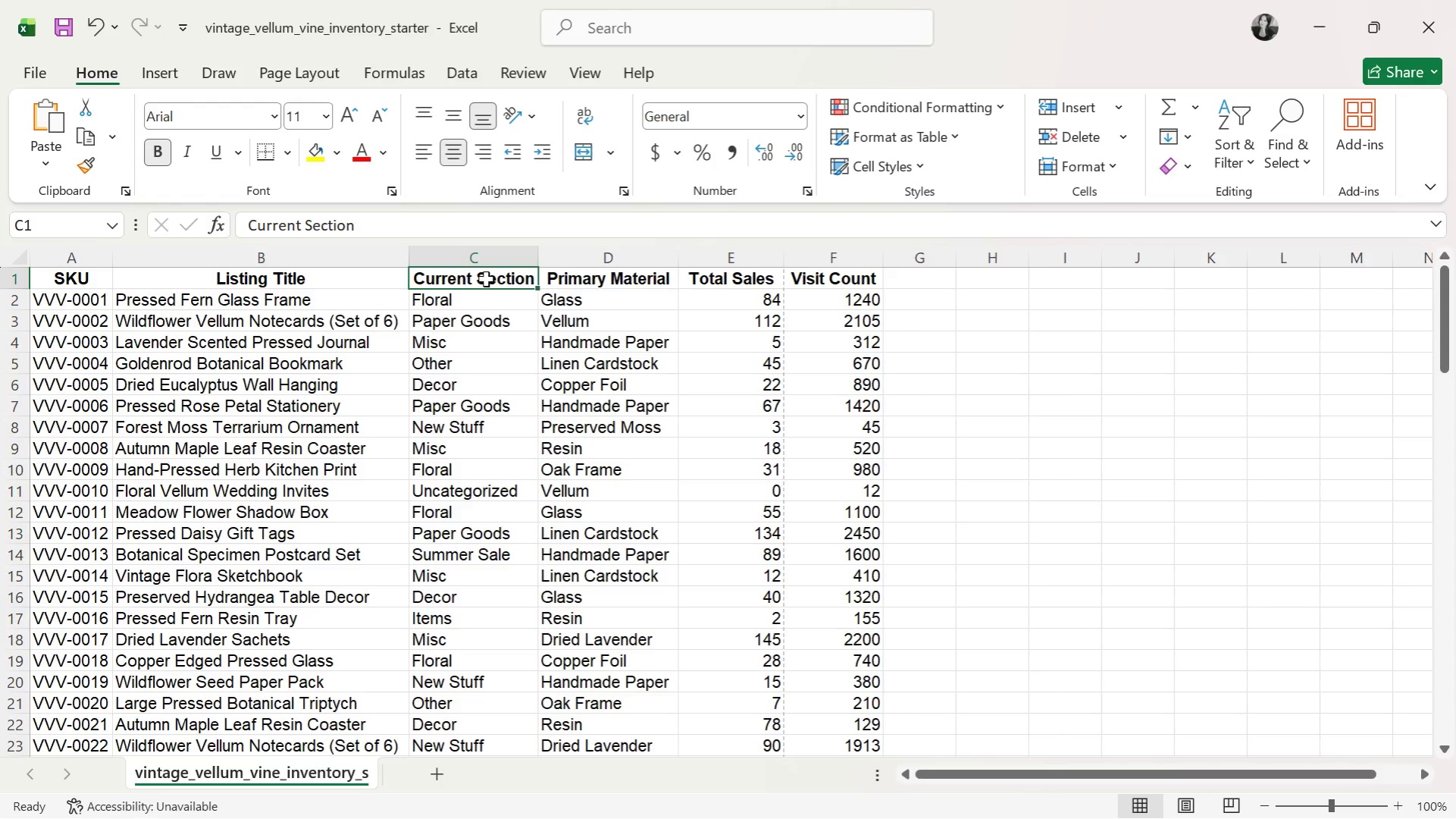 
triple_click([486, 279])
 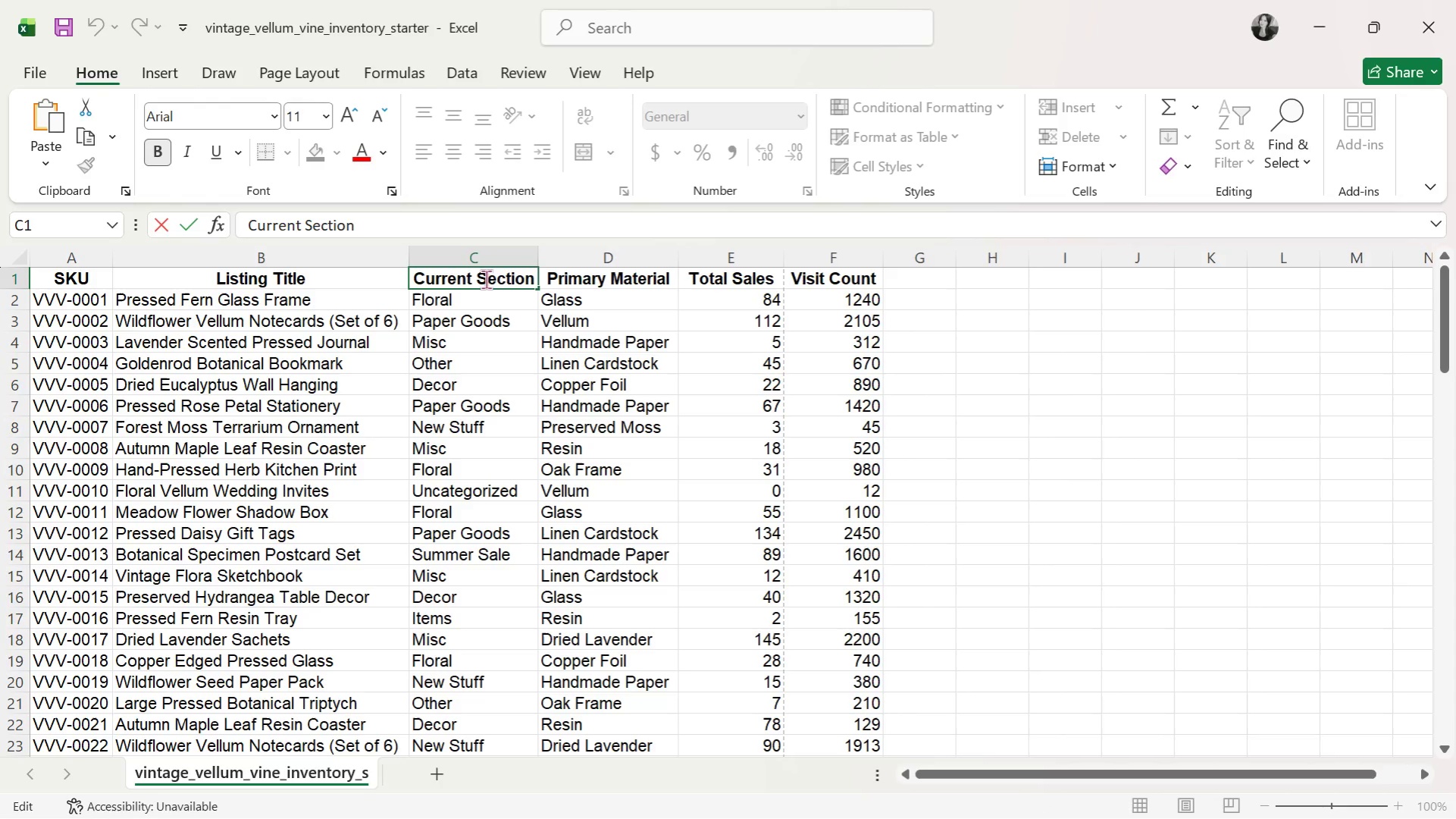 
triple_click([486, 279])
 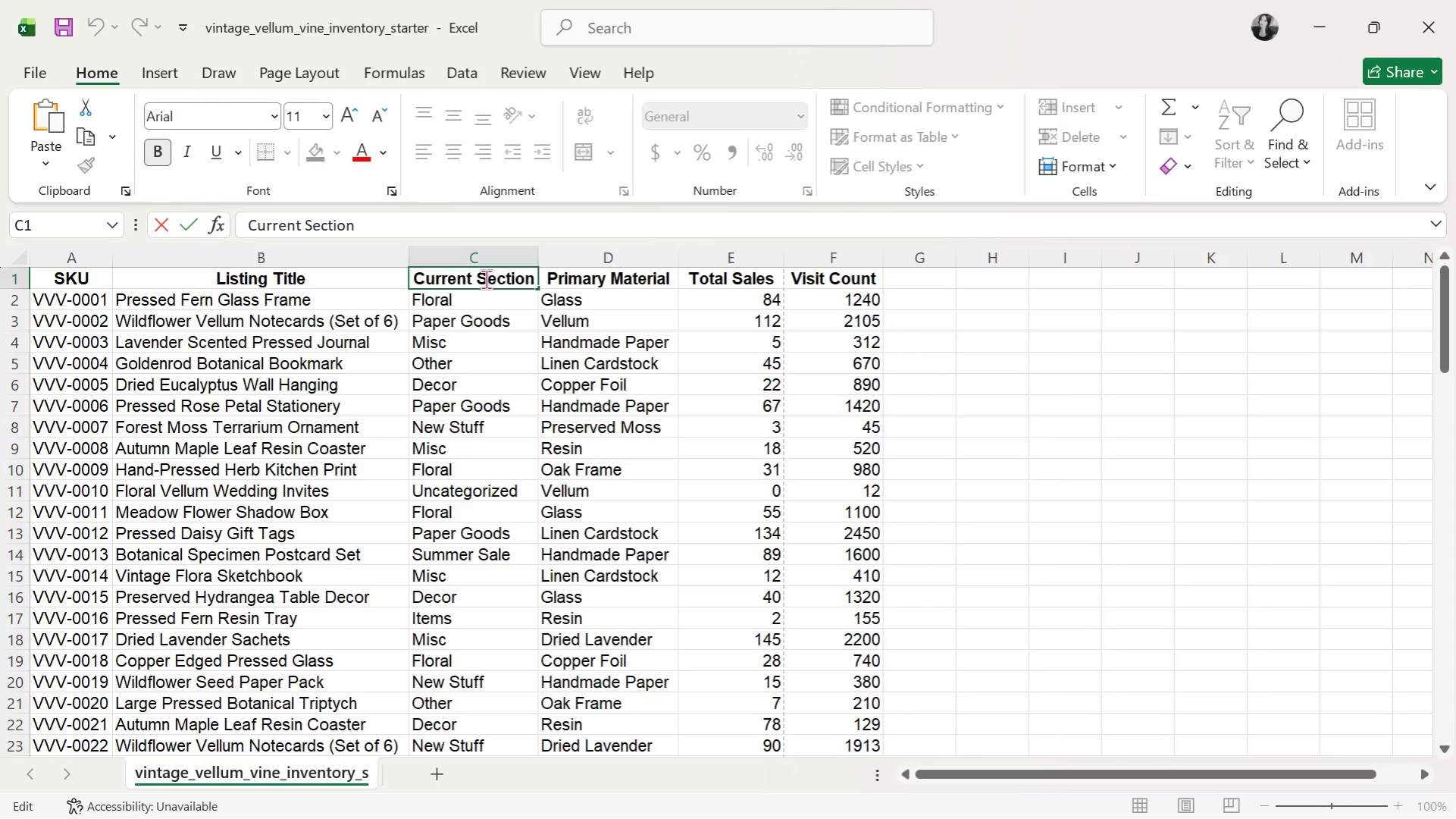 
triple_click([486, 279])
 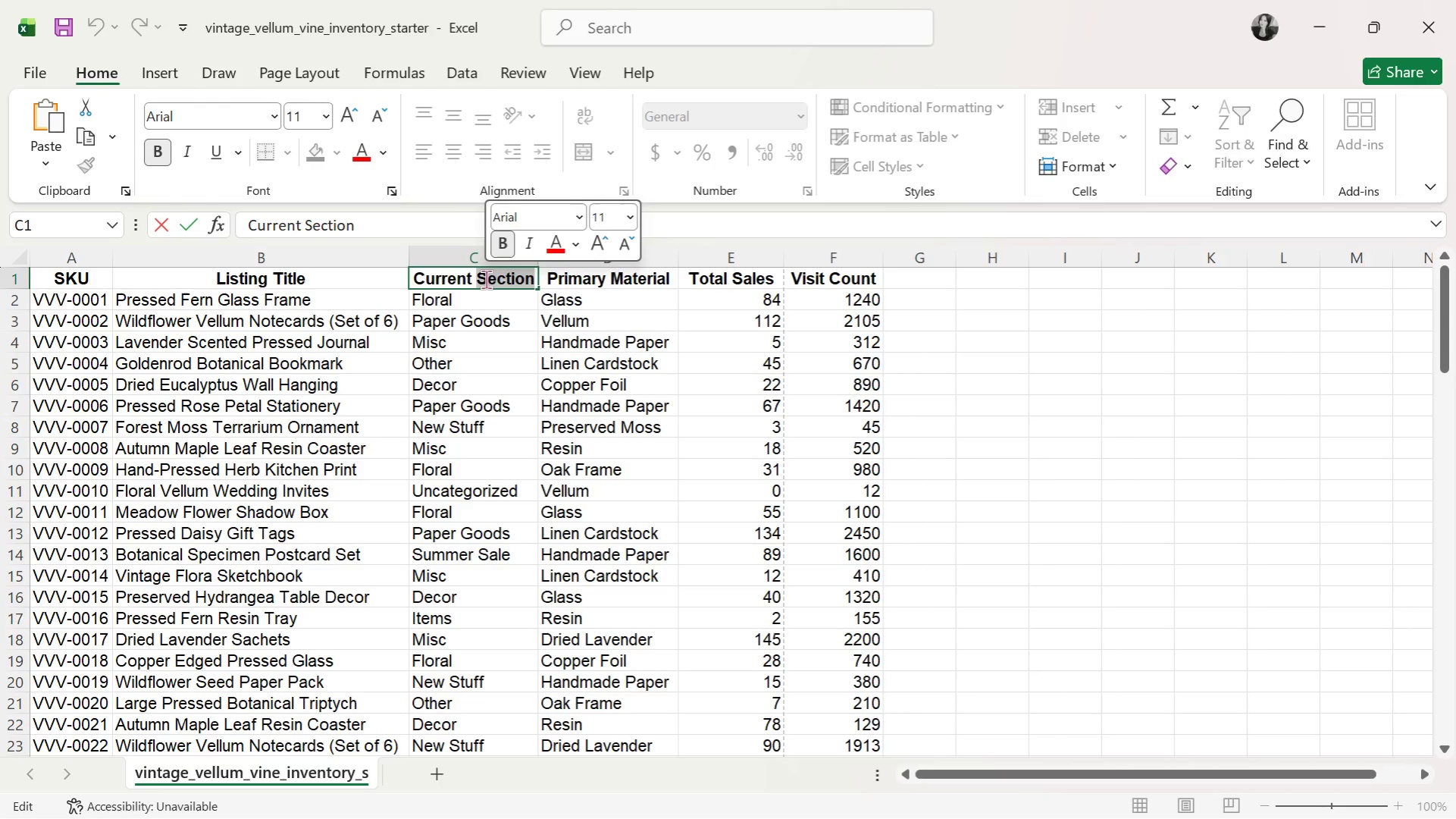 
triple_click([486, 279])
 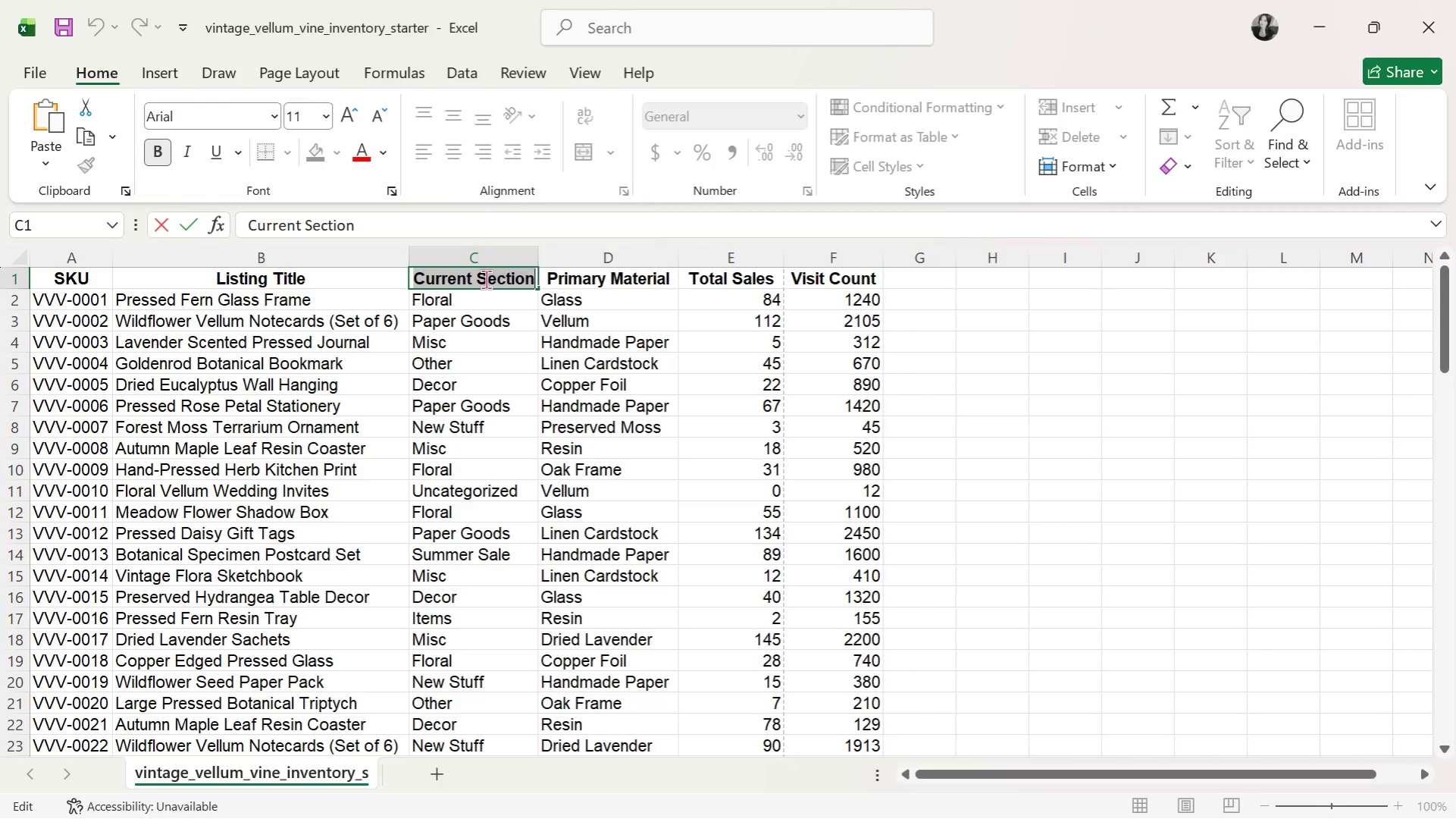 
type(Old Section Name)
 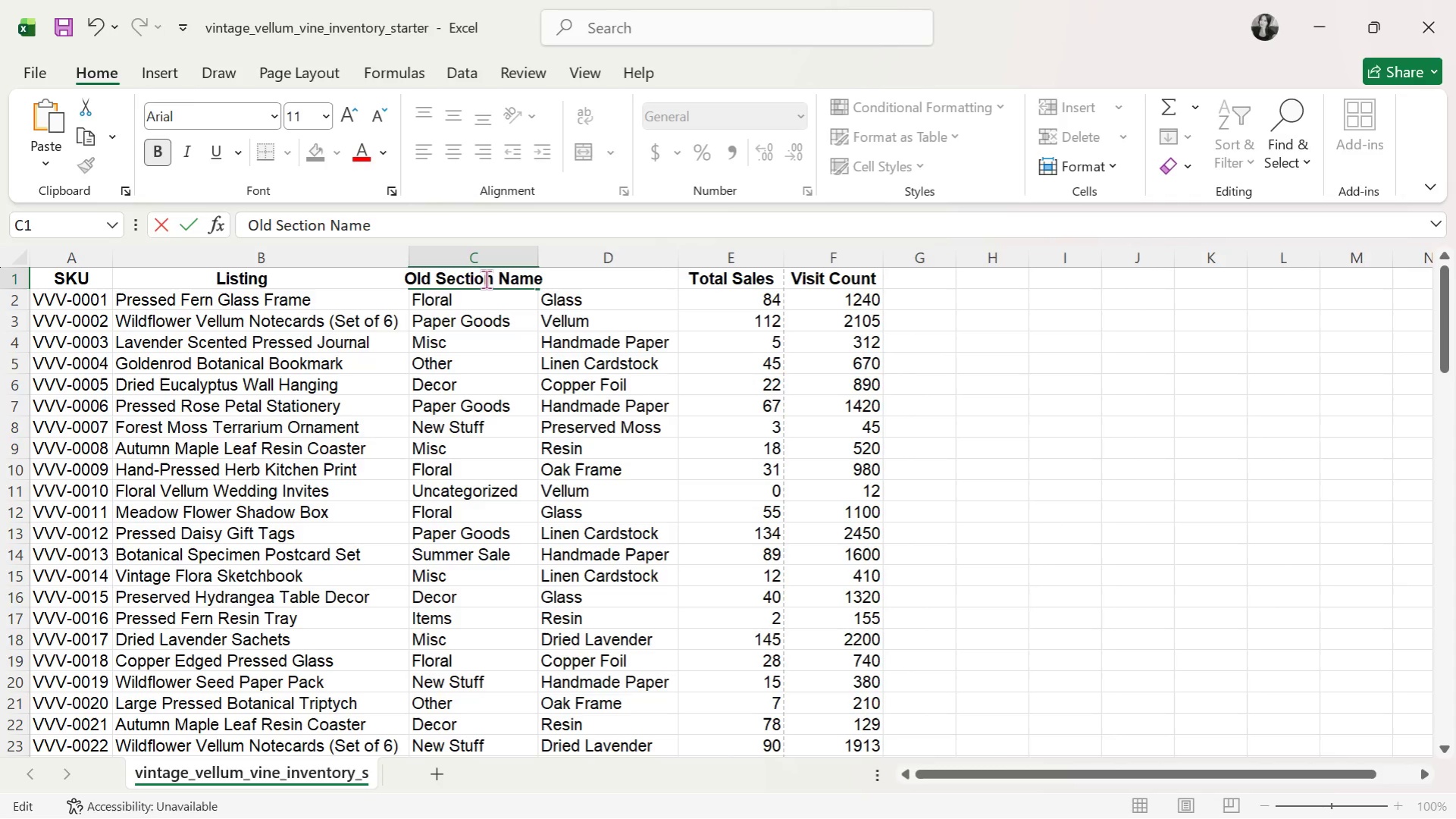 
key(Enter)
 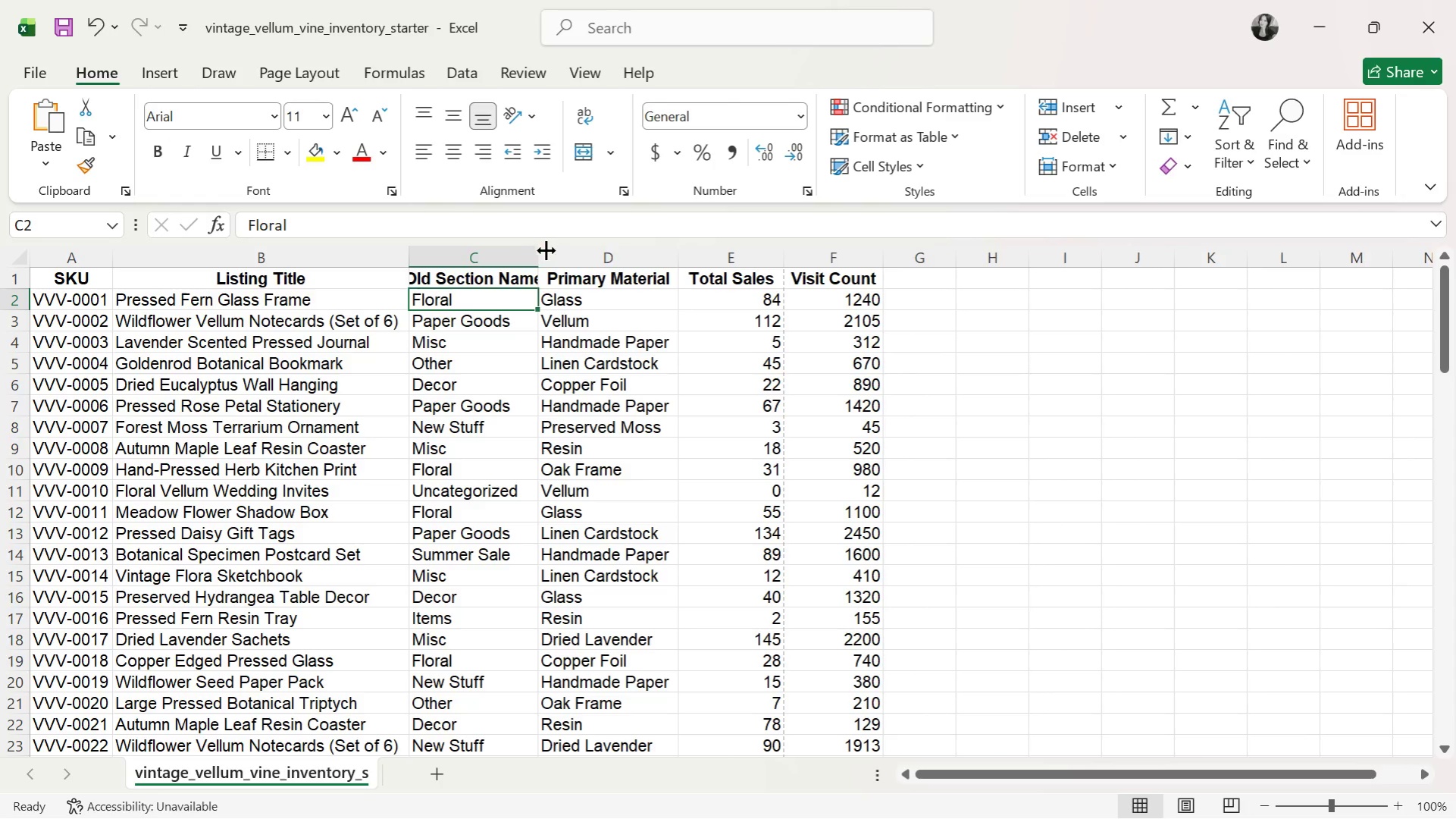 
double_click([538, 253])
 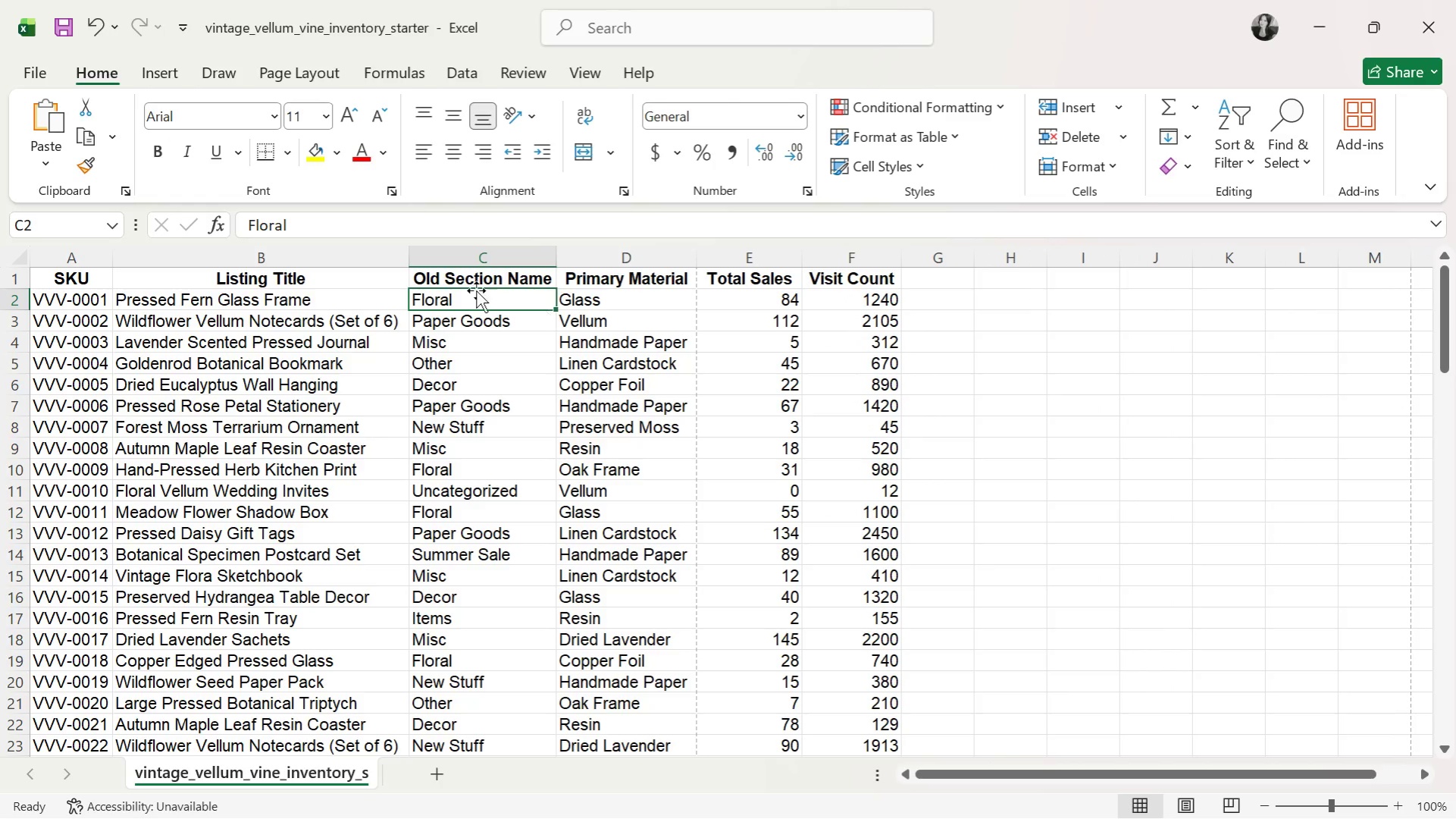 
left_click([583, 262])
 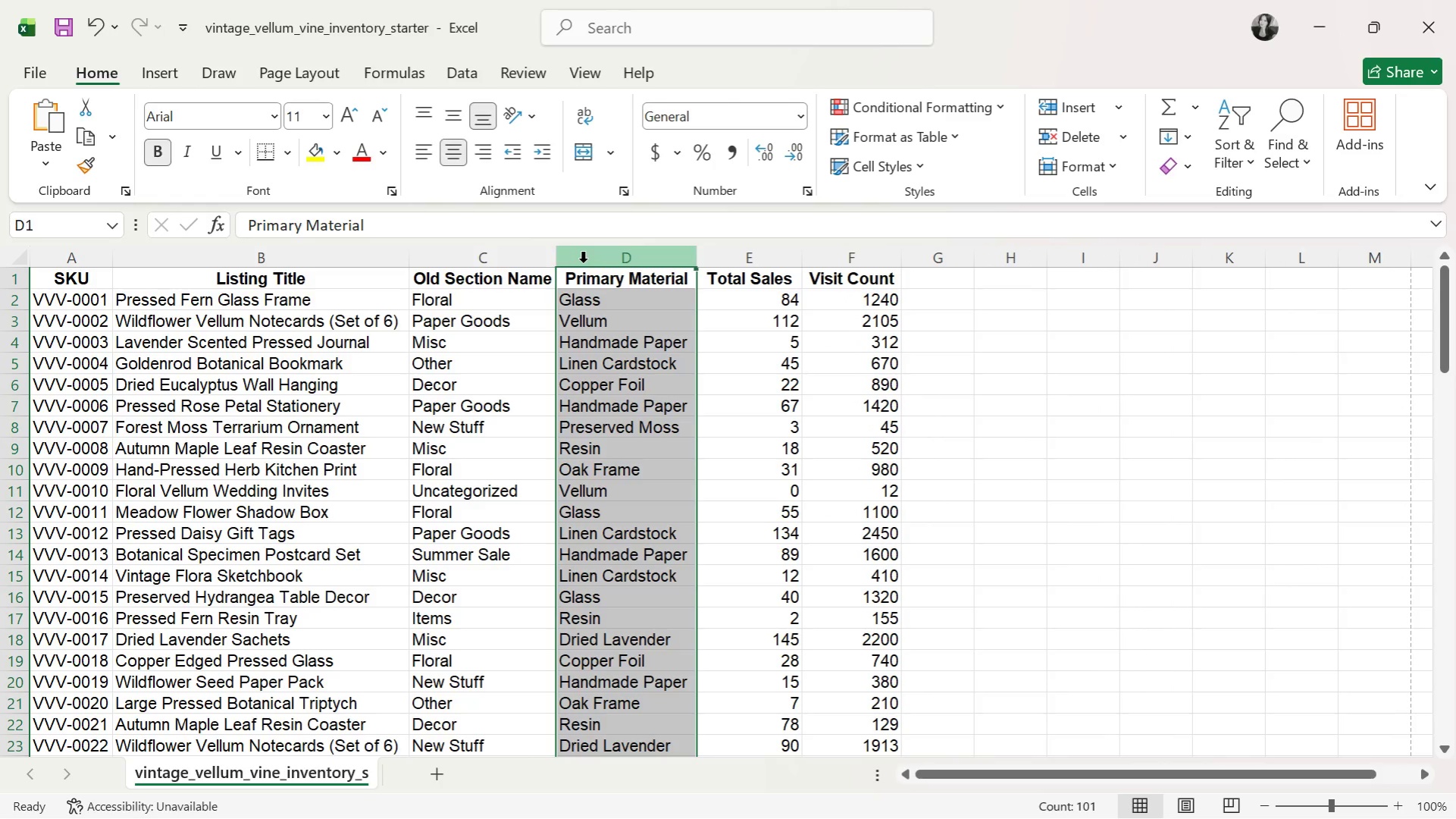 
right_click([583, 262])
 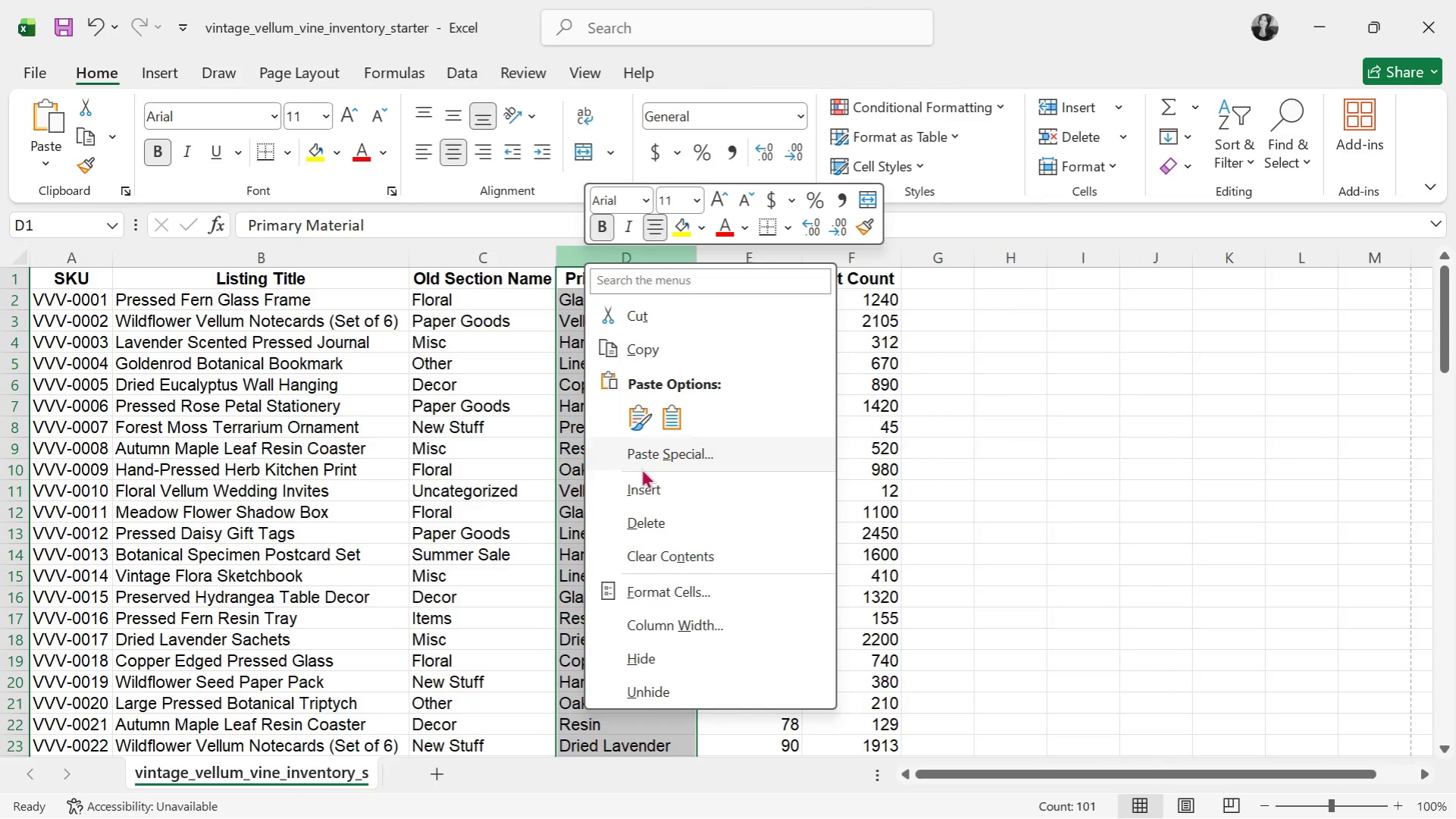 
left_click([637, 483])
 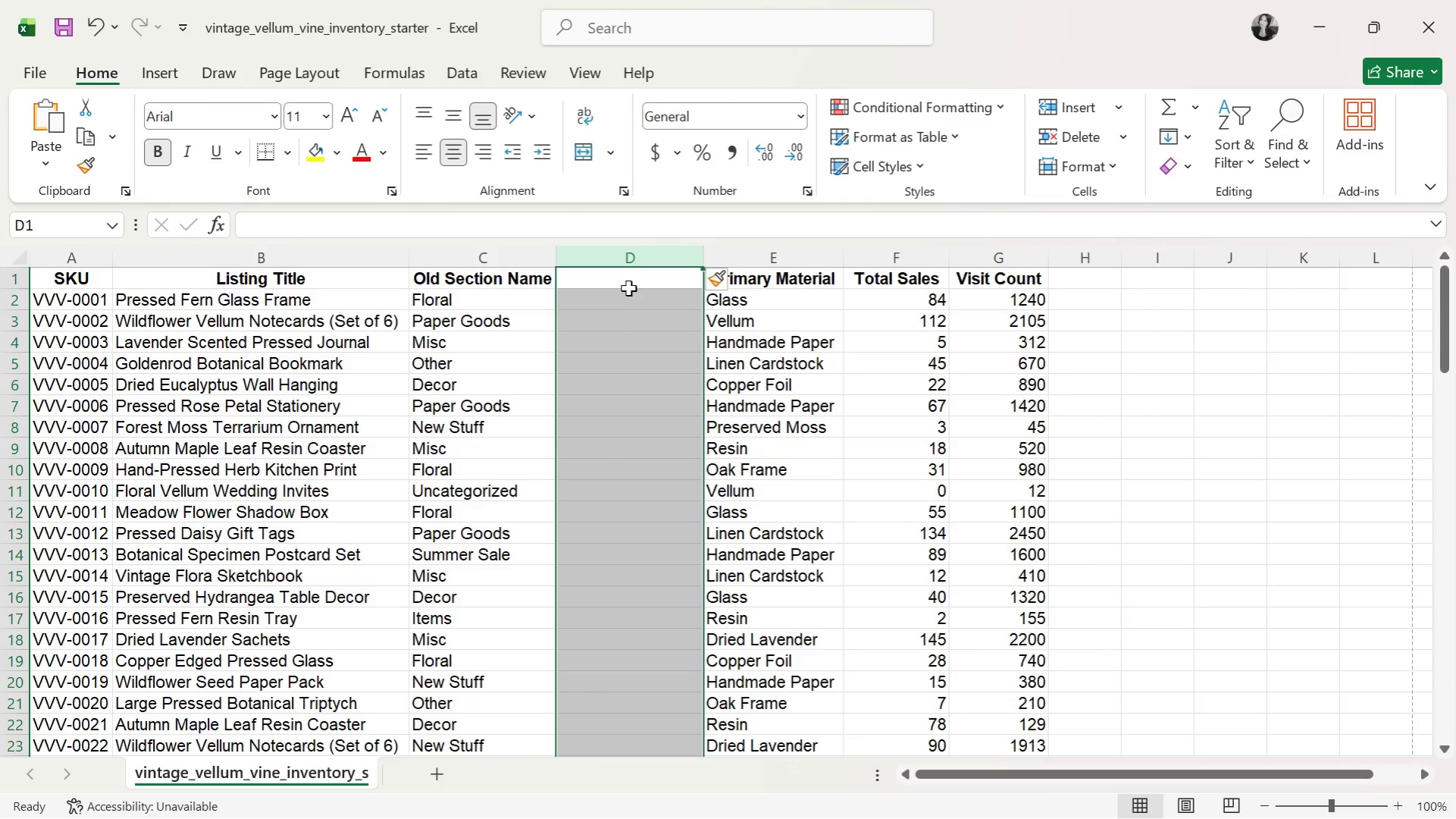 
left_click([629, 287])
 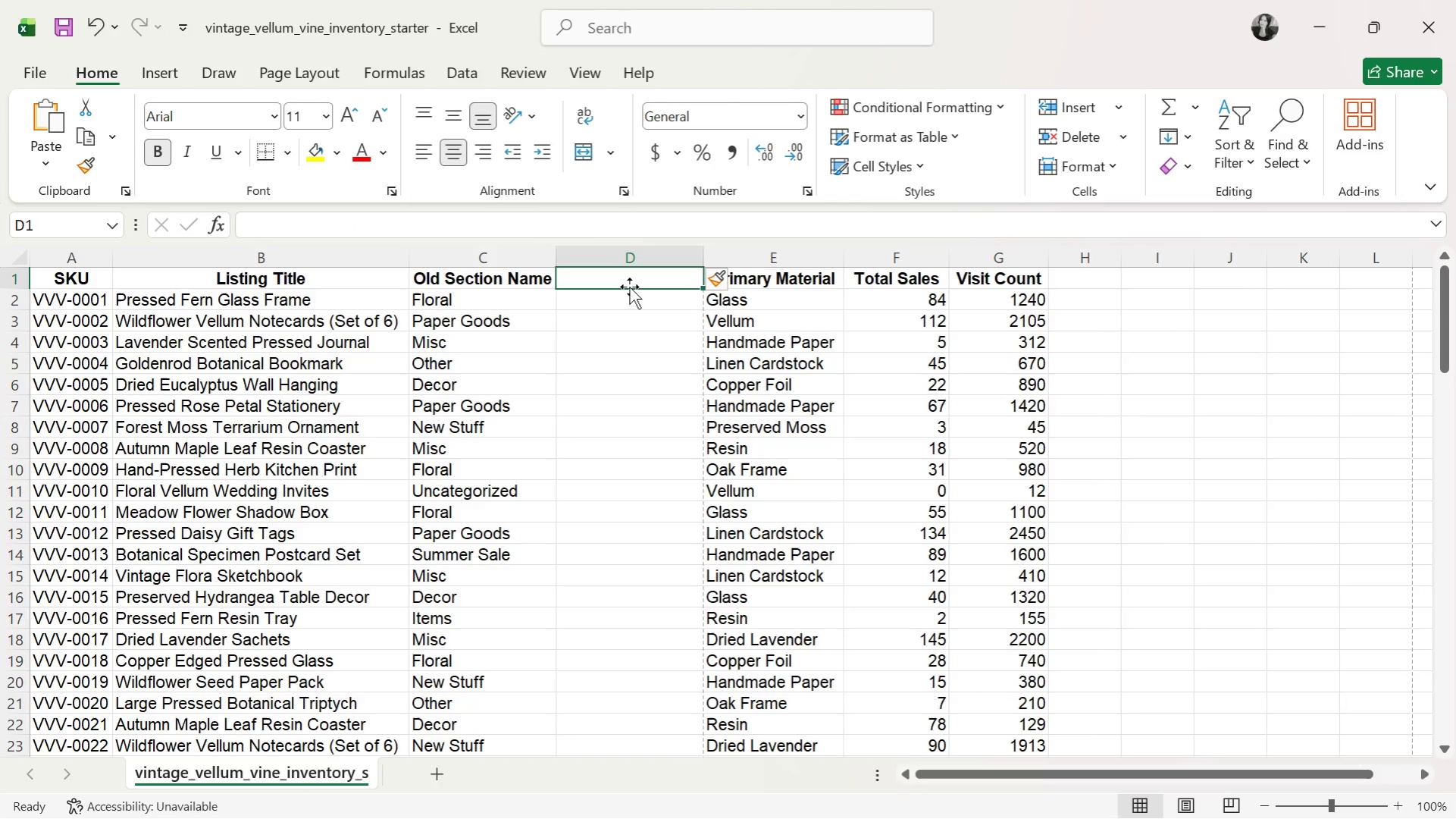 
type(New Section Name)
 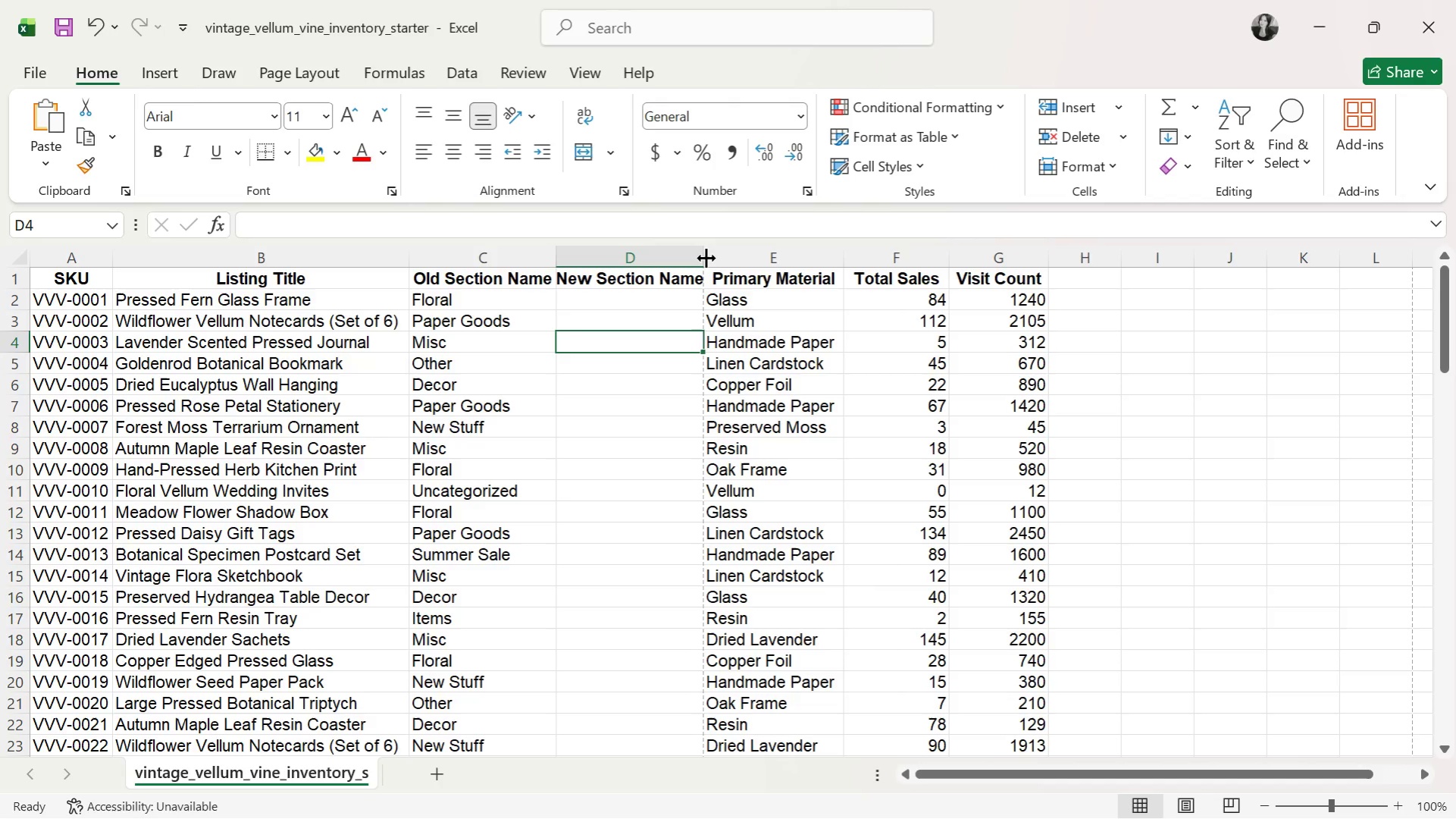 
double_click([706, 256])
 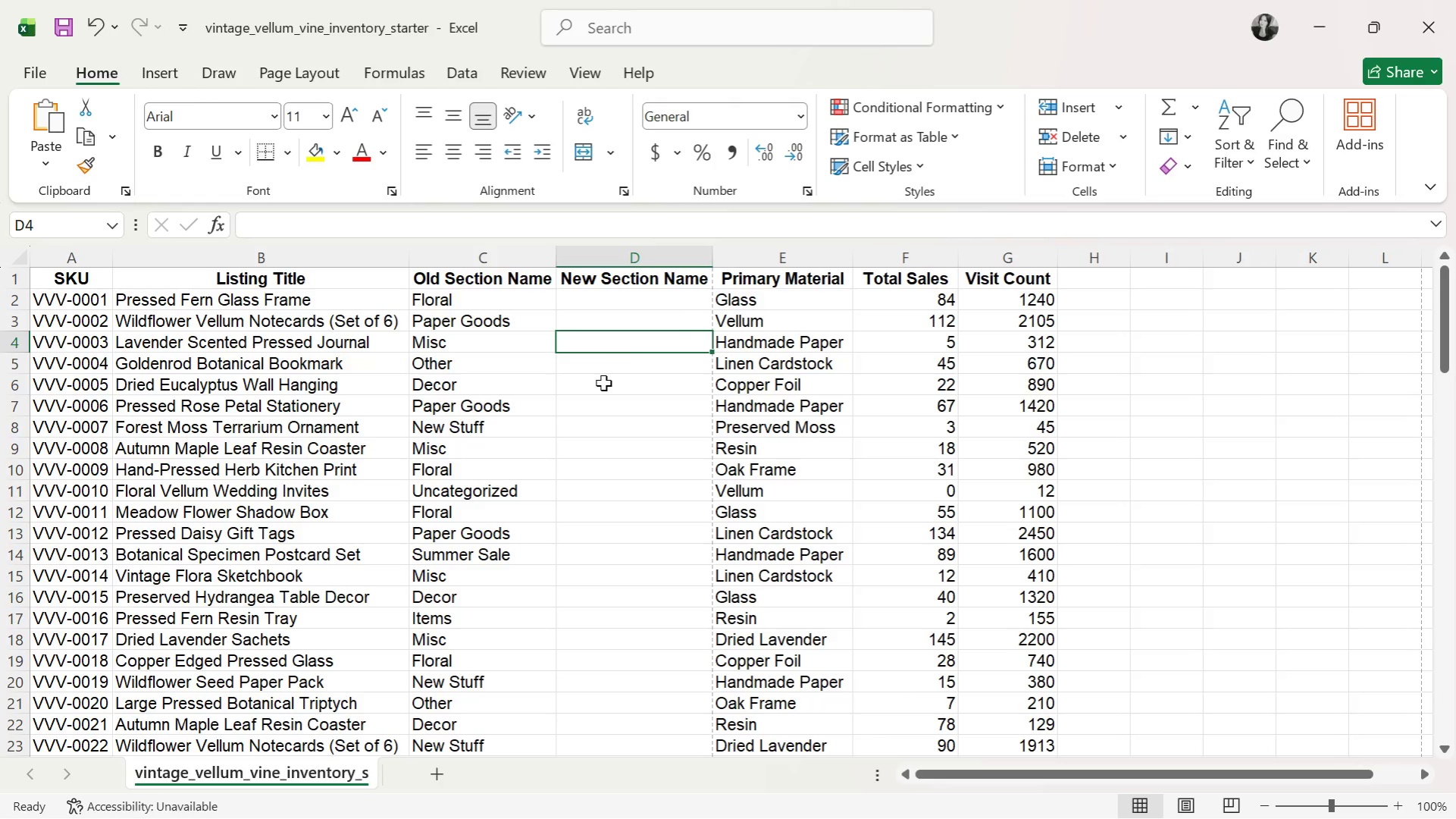 
triple_click([603, 383])
 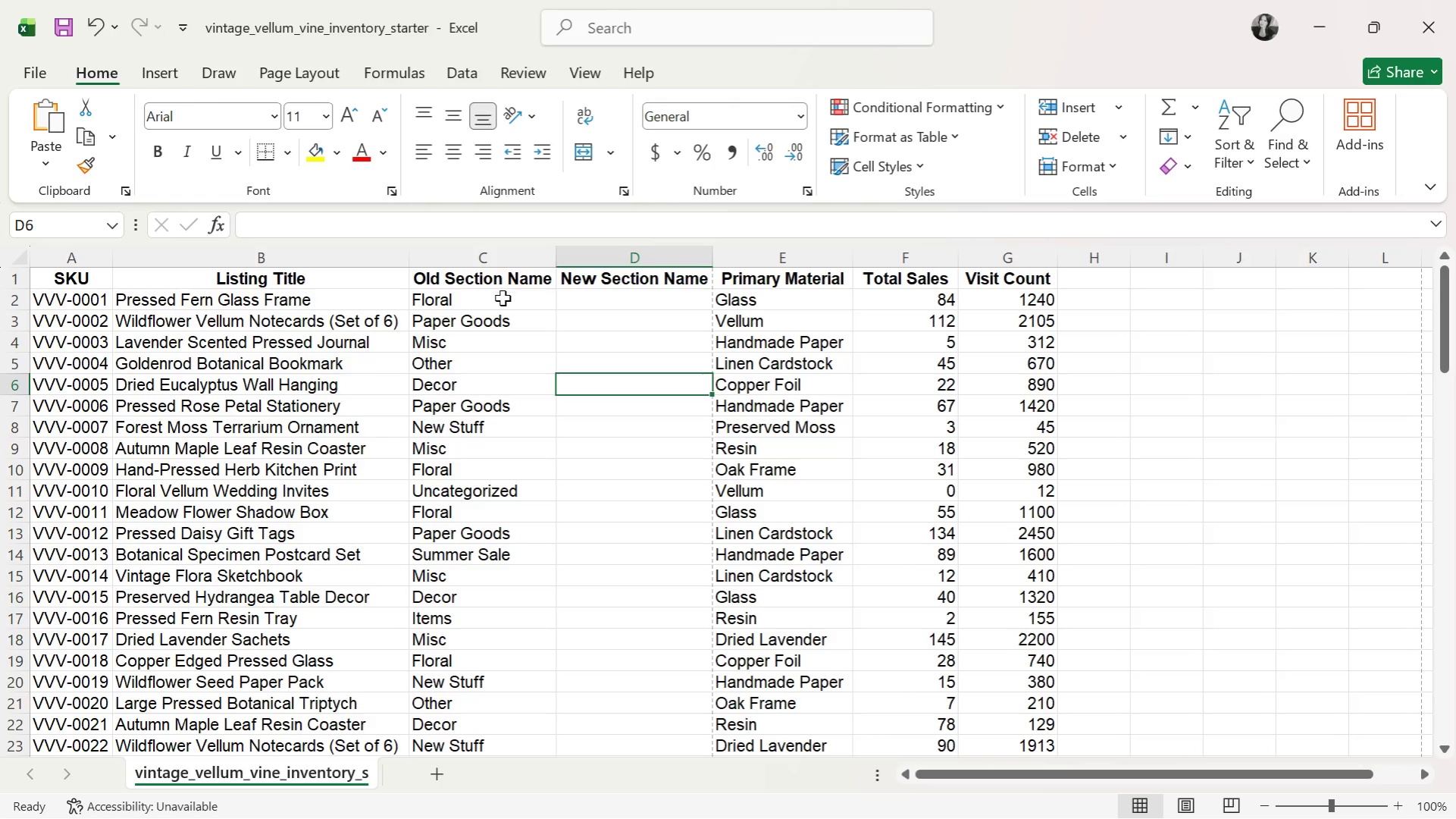 
left_click([492, 302])
 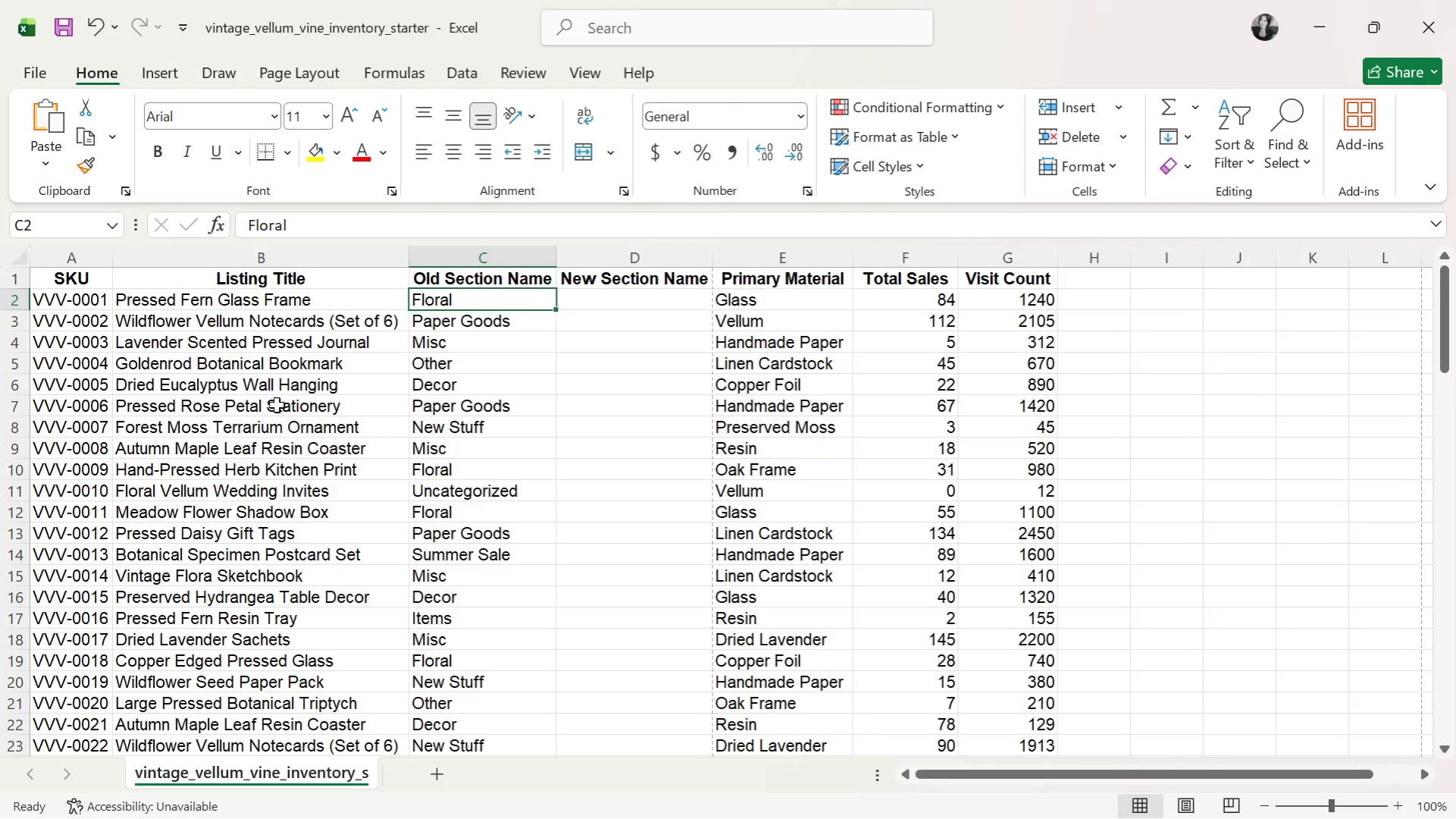 
left_click([274, 406])
 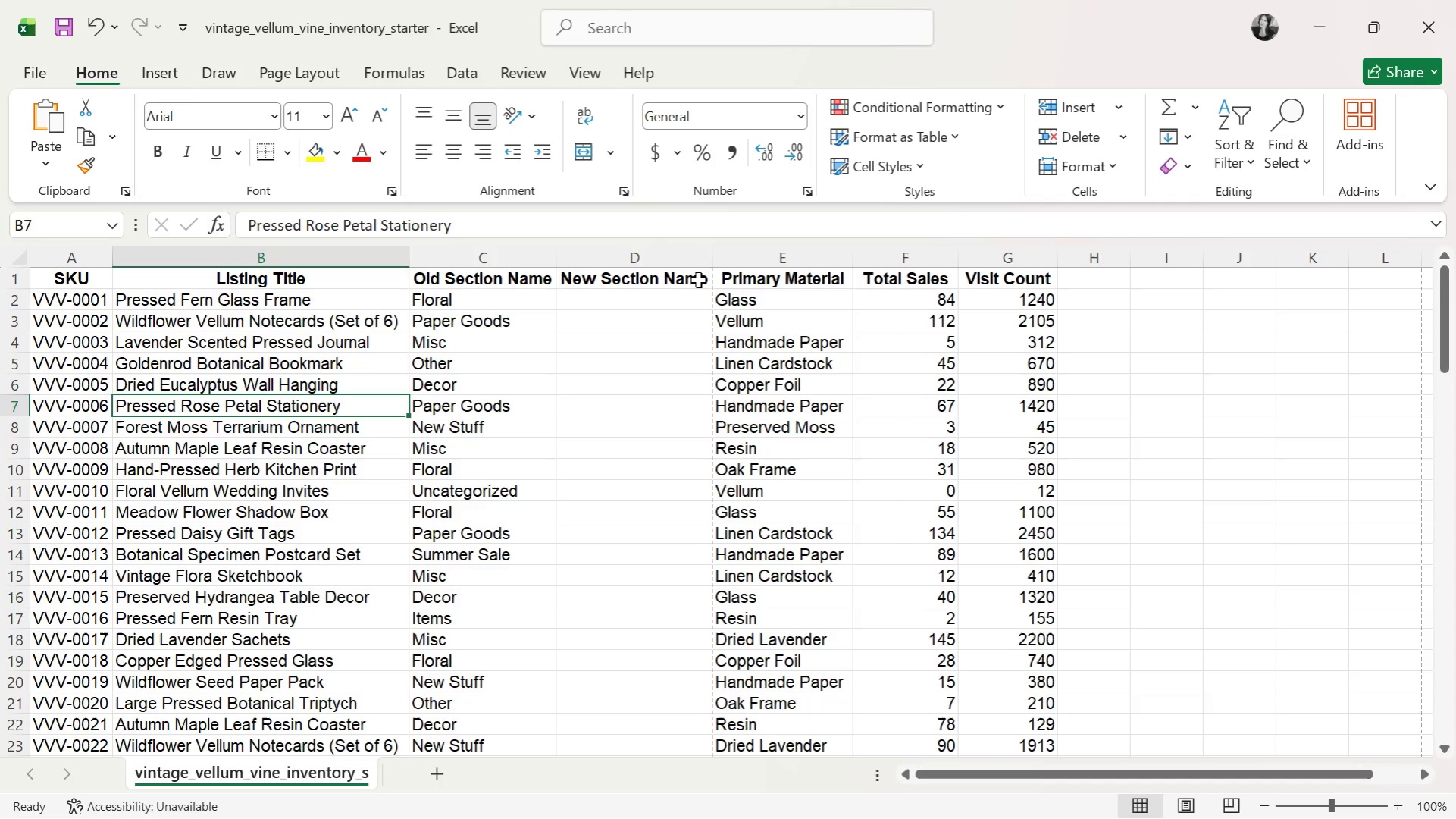 
left_click([764, 258])
 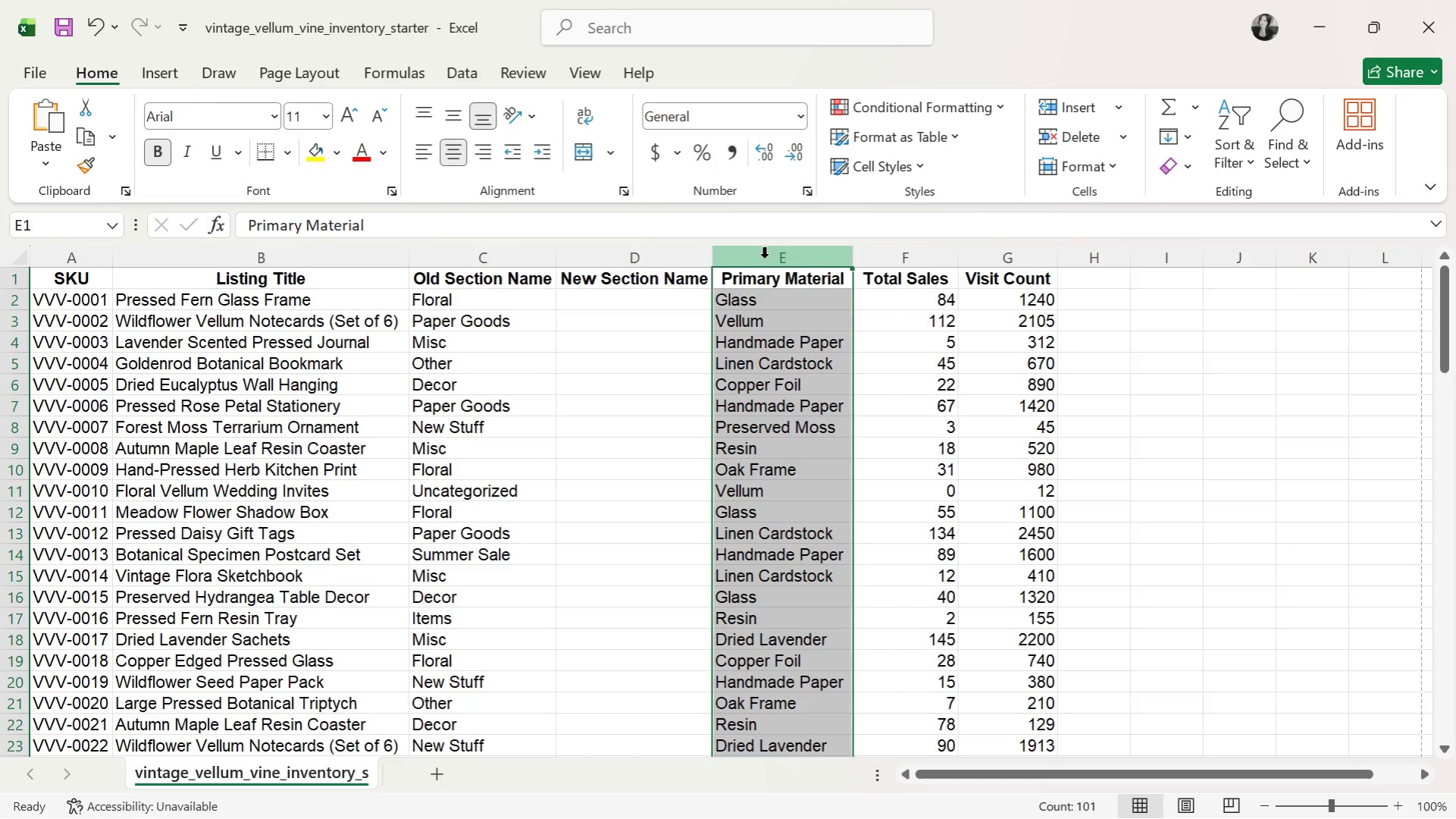 
right_click([764, 258])
 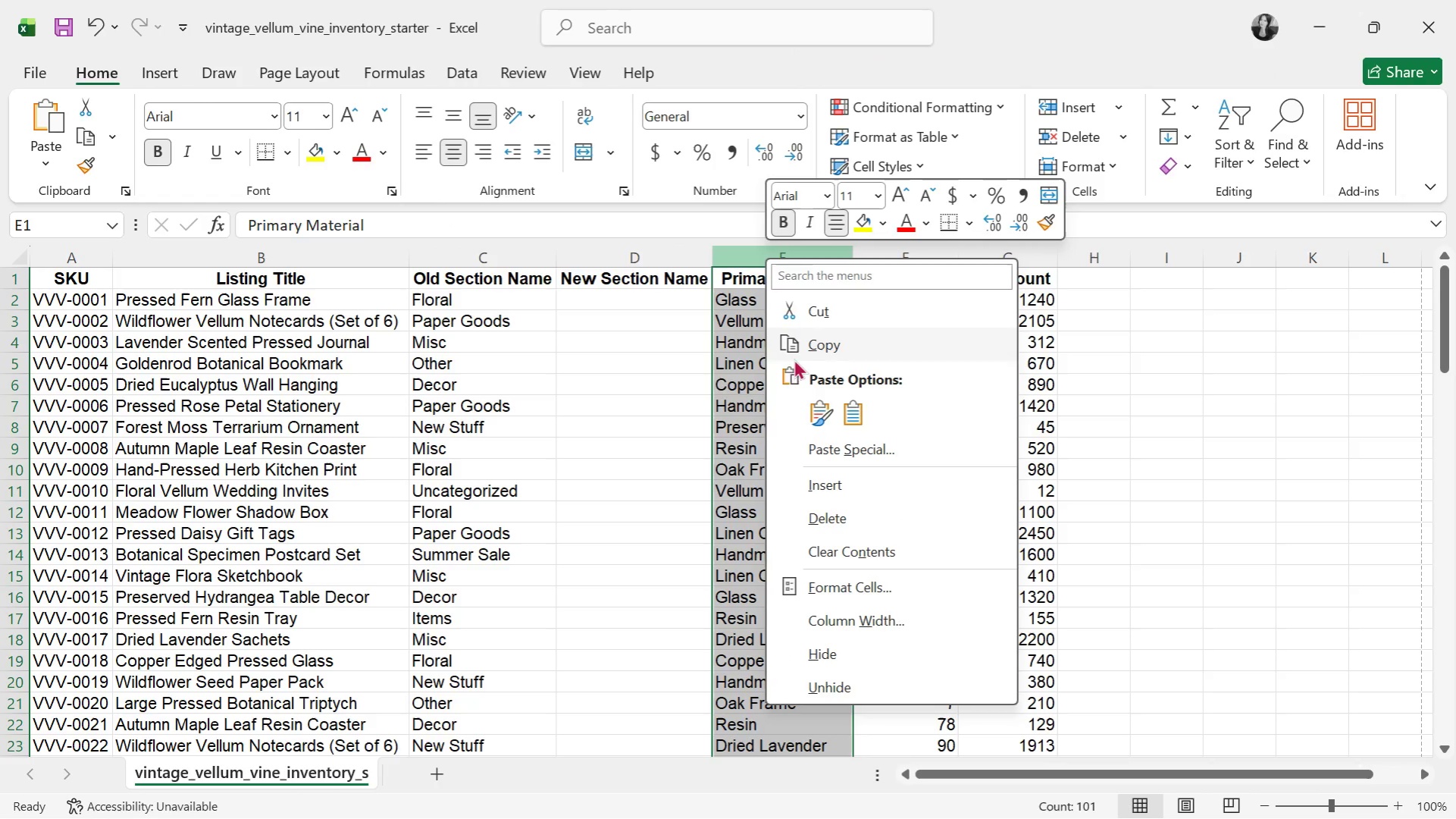 
left_click([706, 379])
 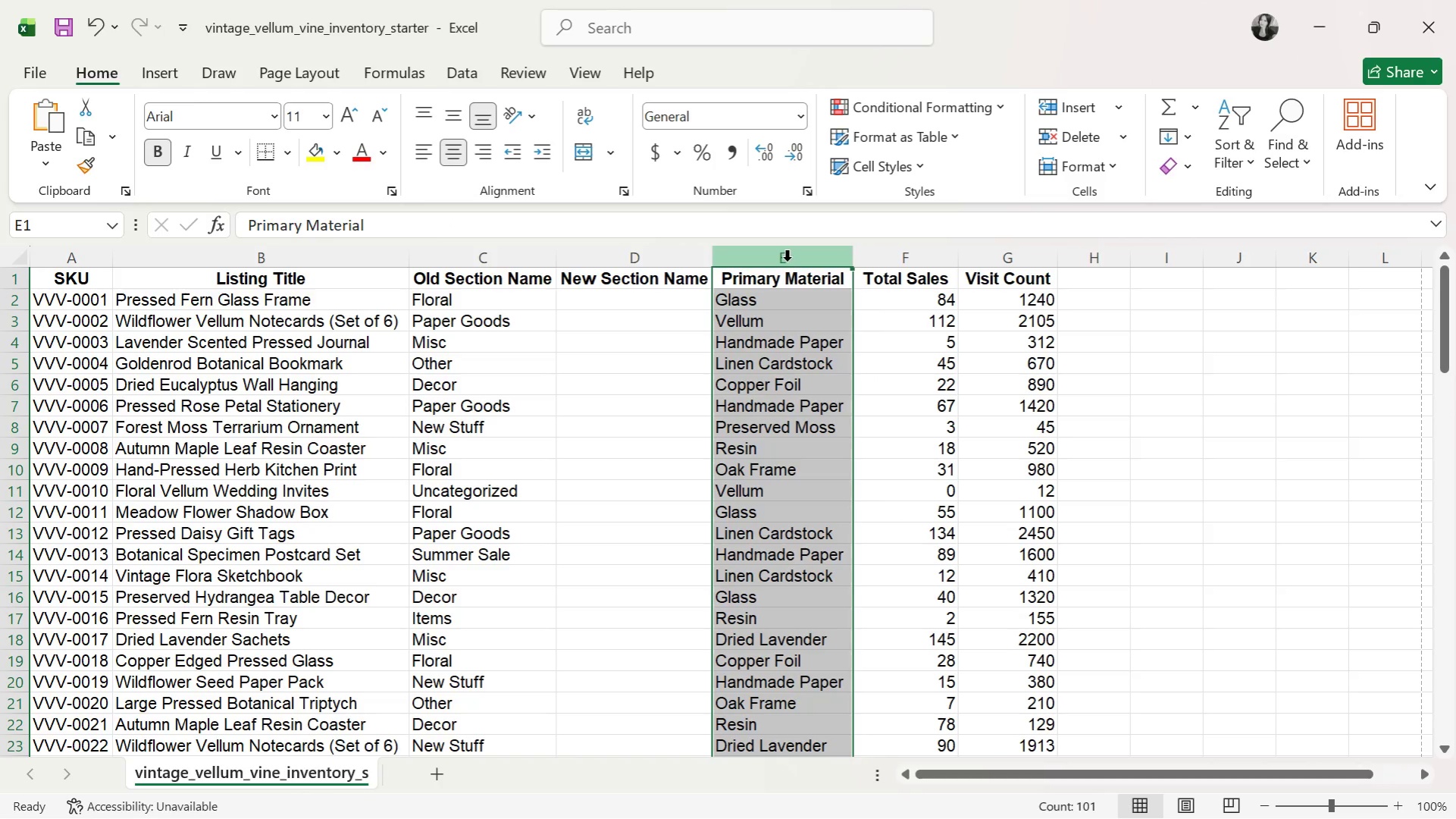 
left_click([787, 261])
 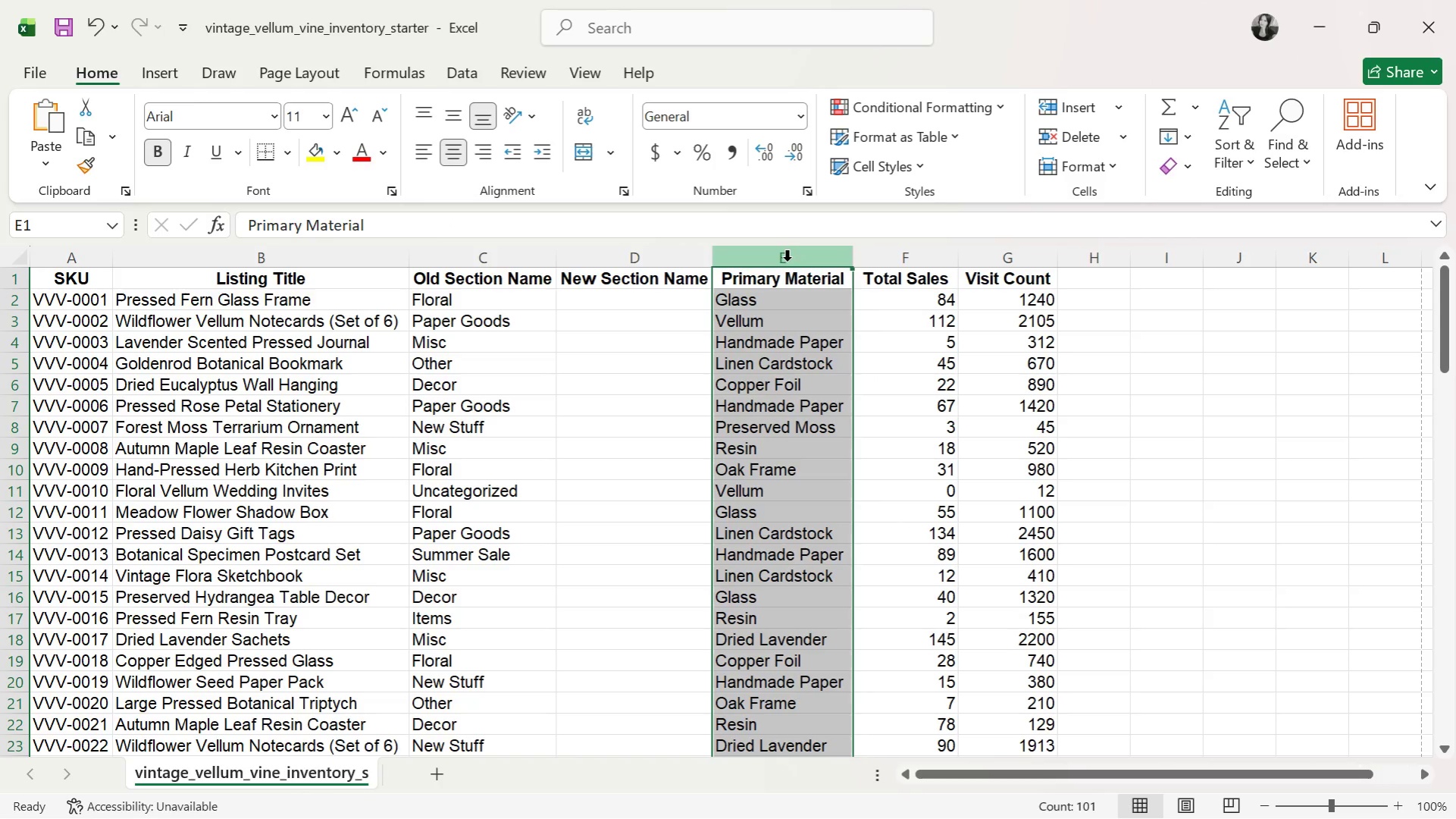 
right_click([787, 261])
 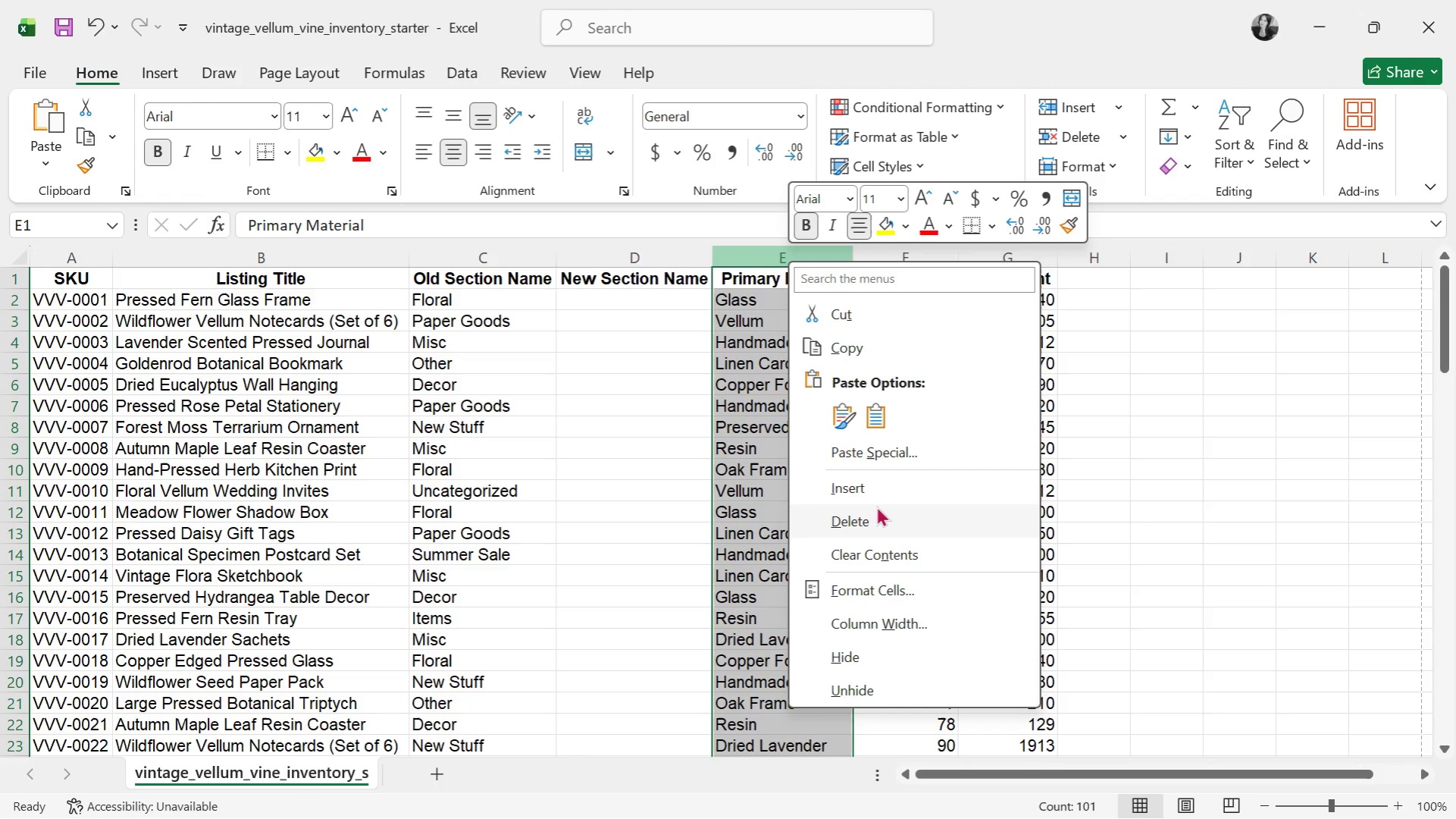 
left_click([881, 491])
 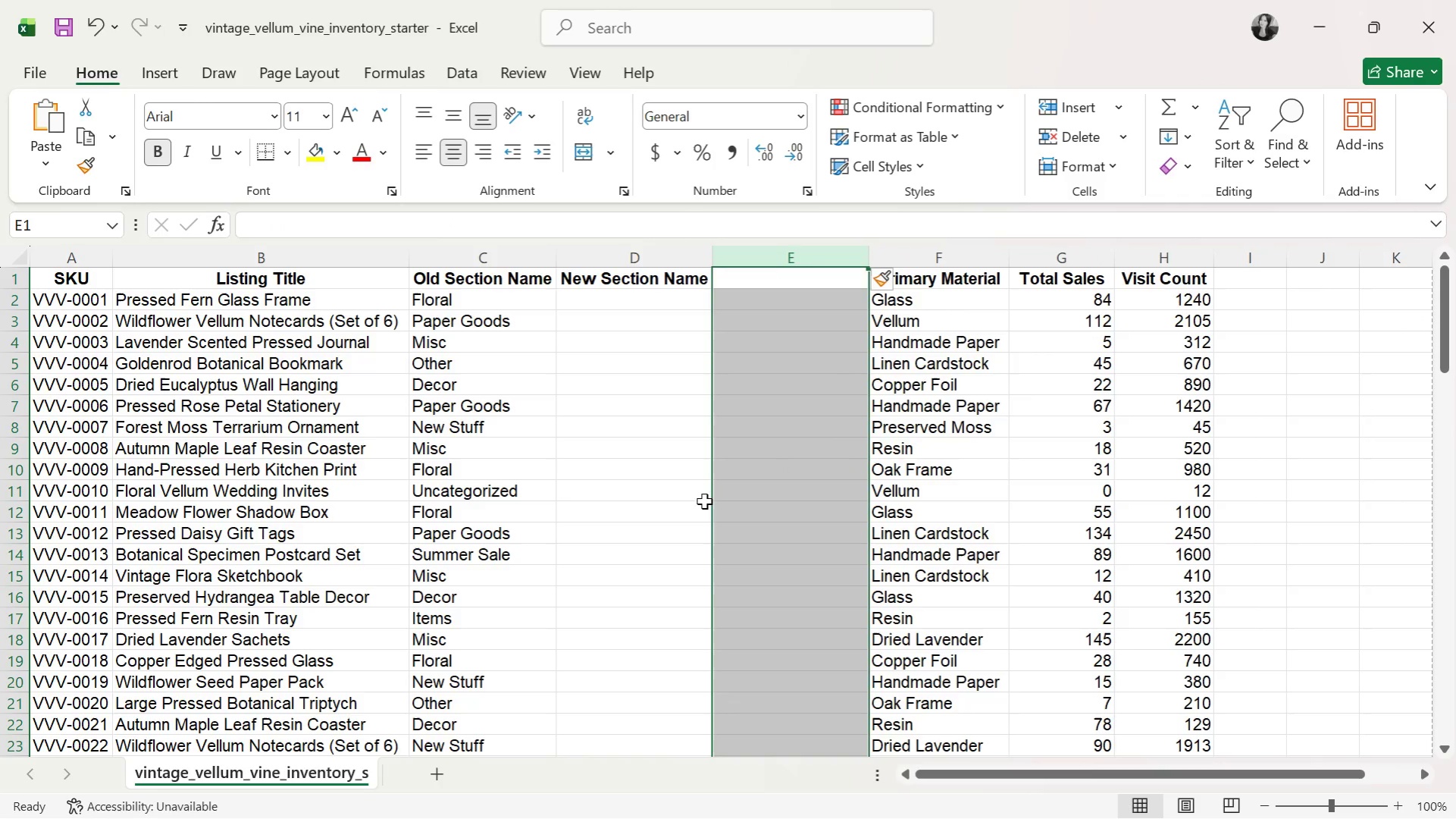 
left_click([672, 495])
 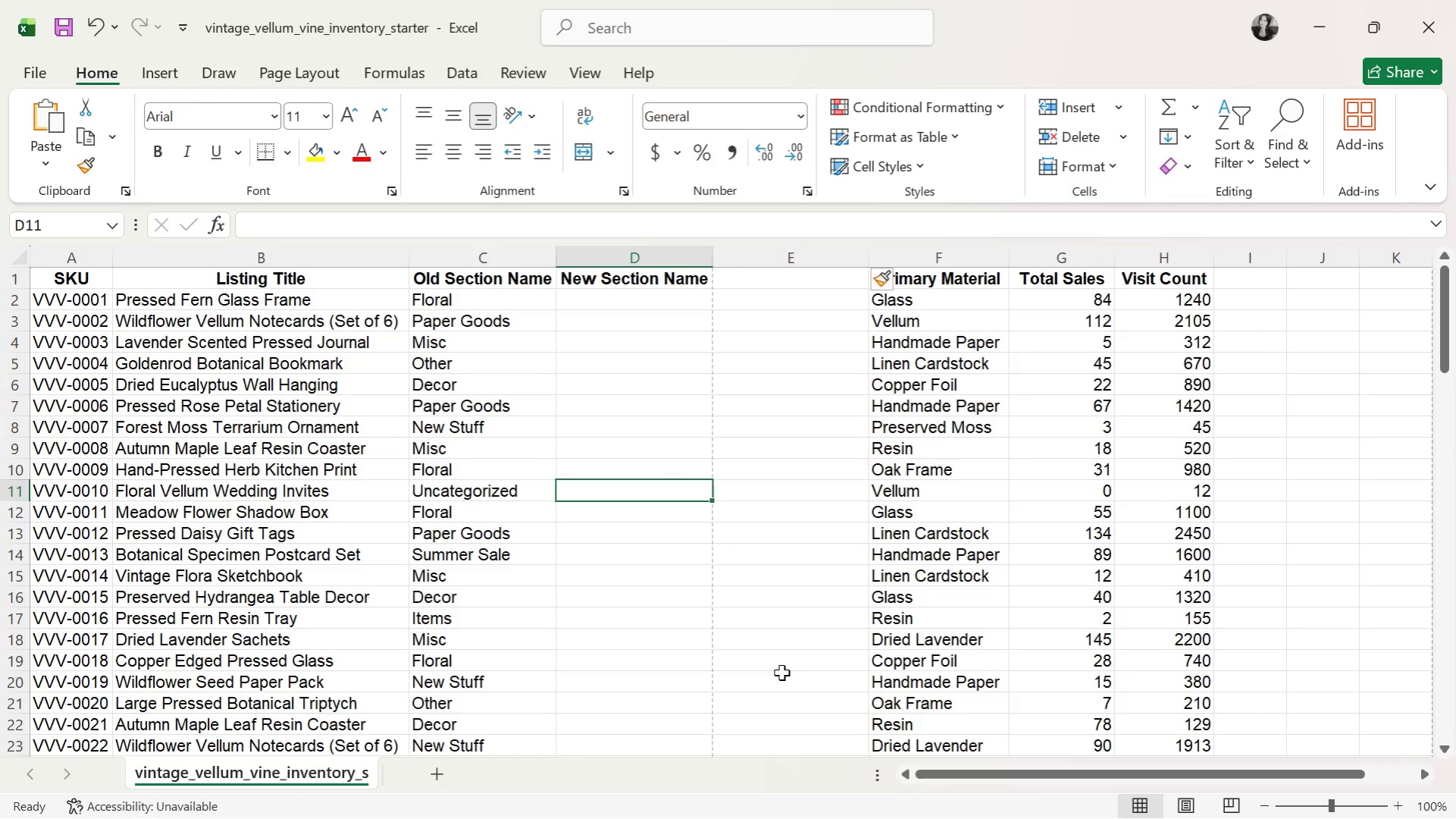 
left_click([756, 283])
 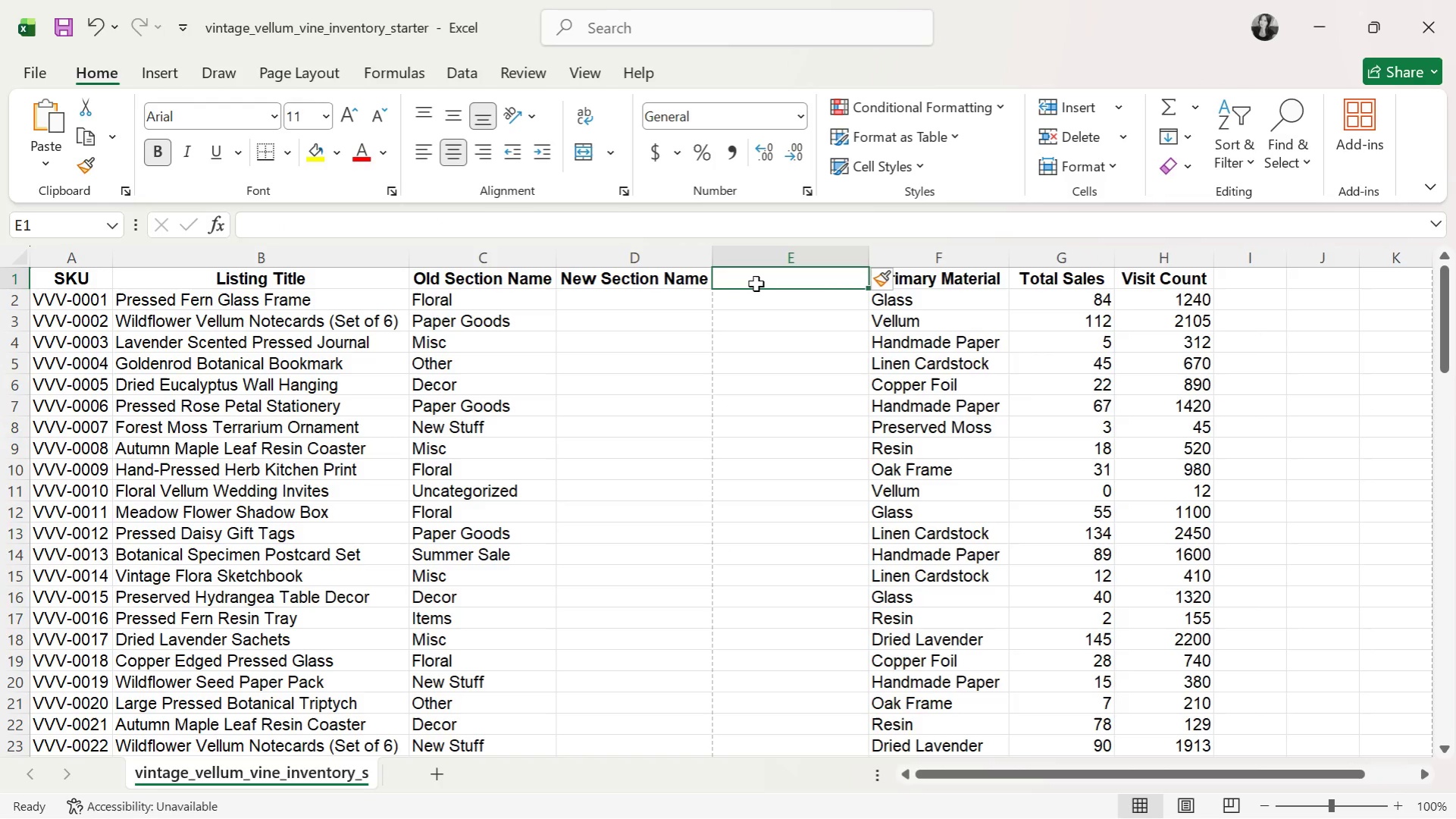 
type(SEO Keyword )
 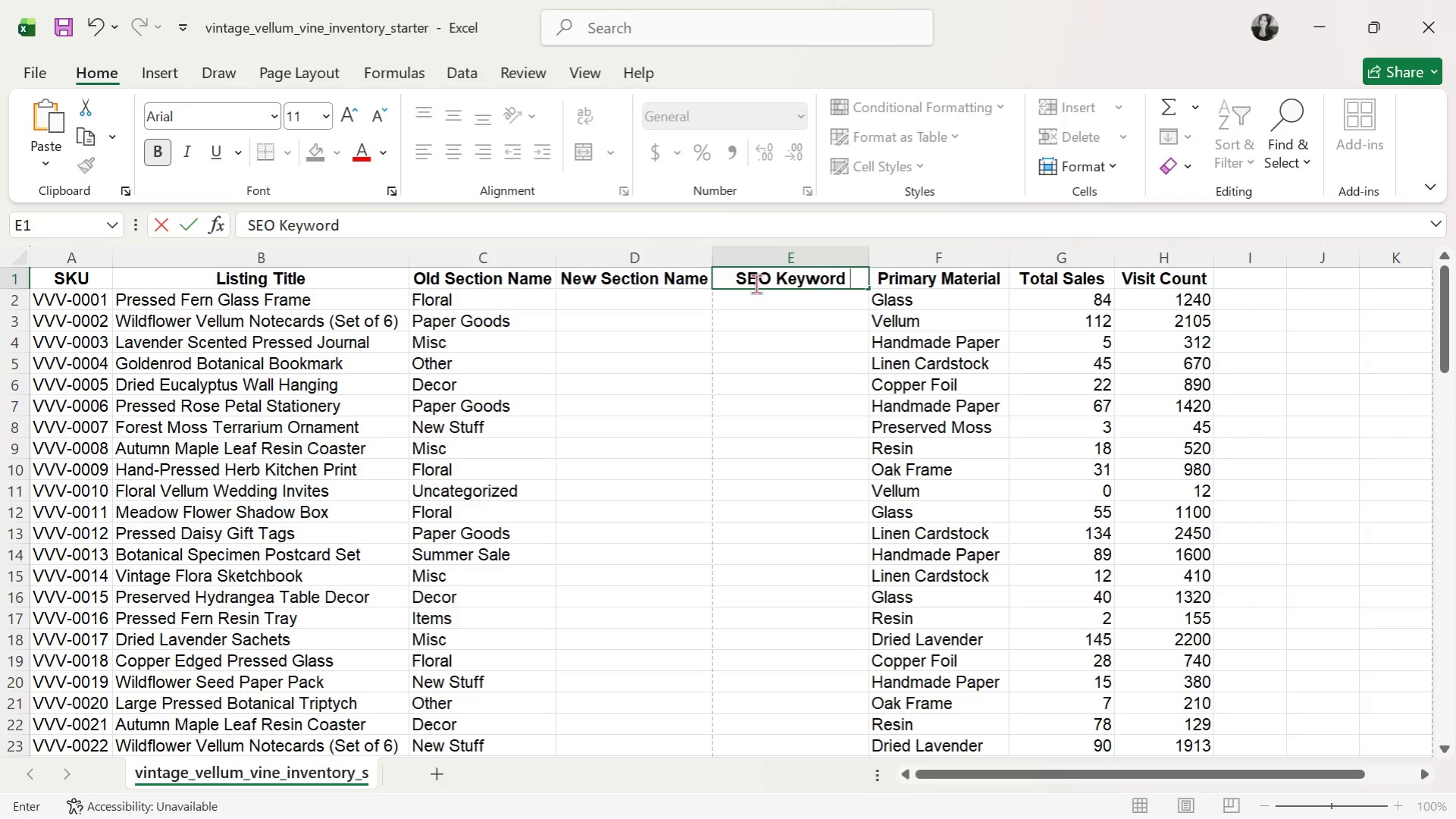 
type(Used)
 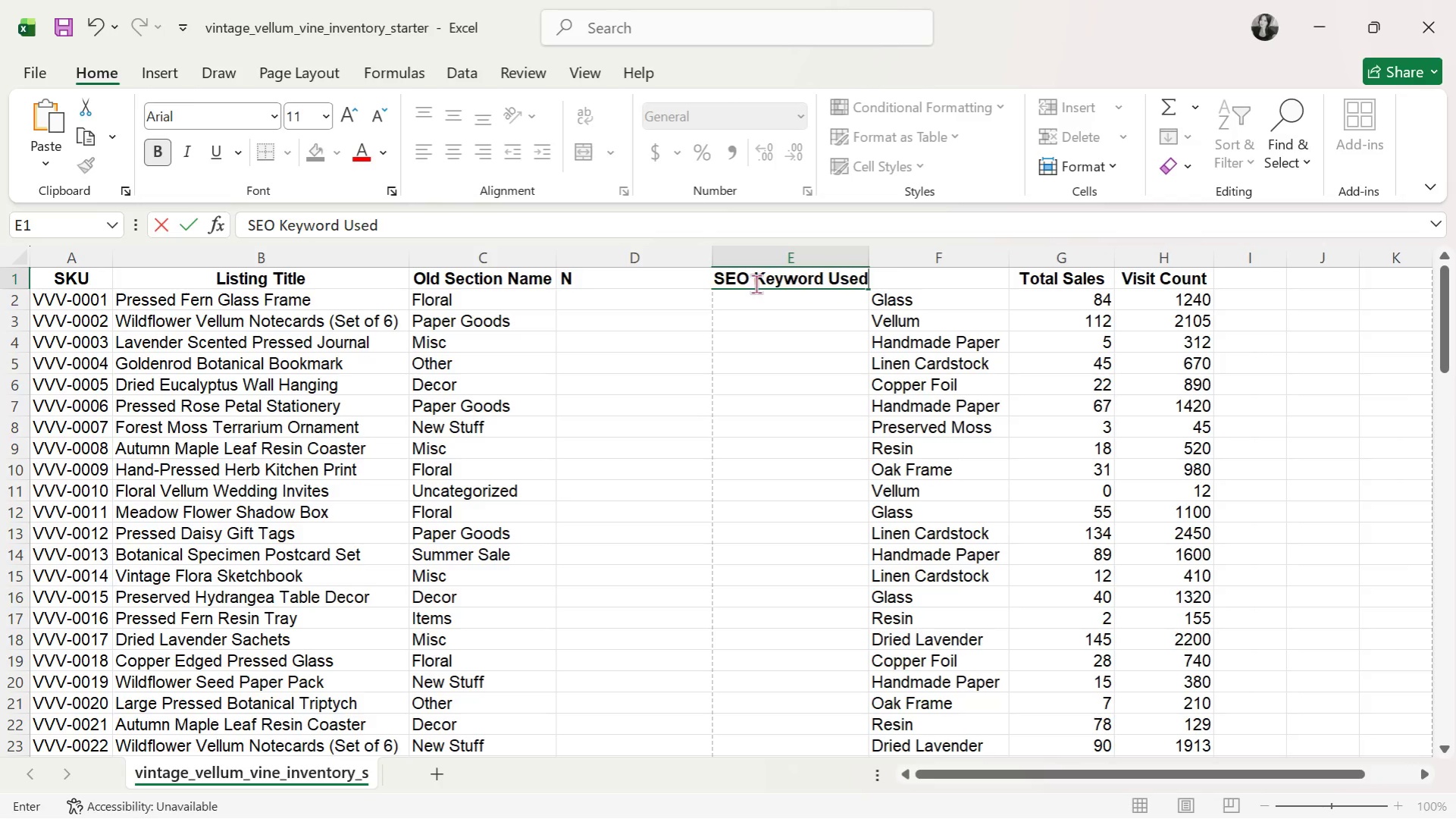 
key(Enter)
 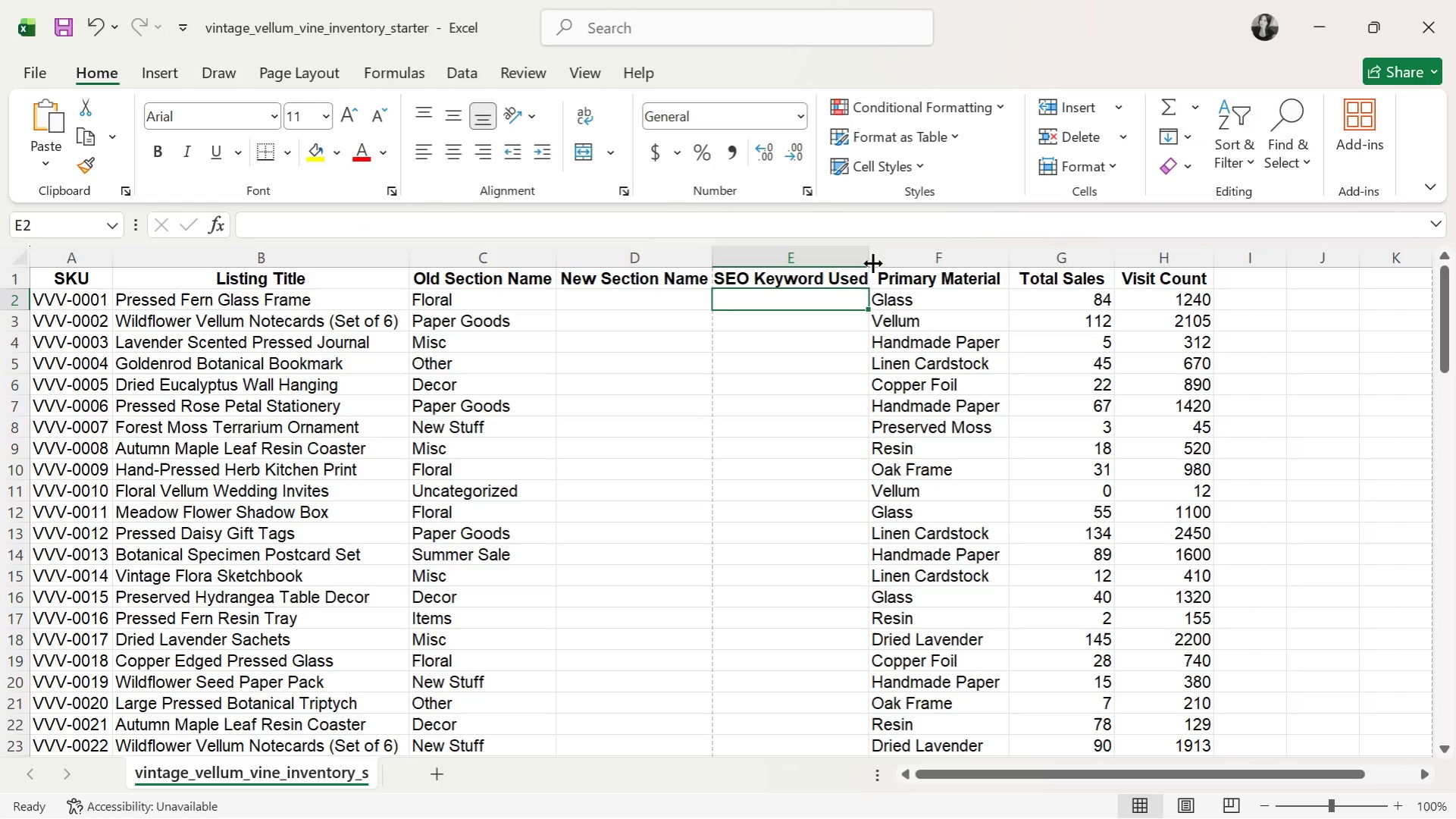 
left_click_drag(start_coordinate=[869, 255], to_coordinate=[878, 254])
 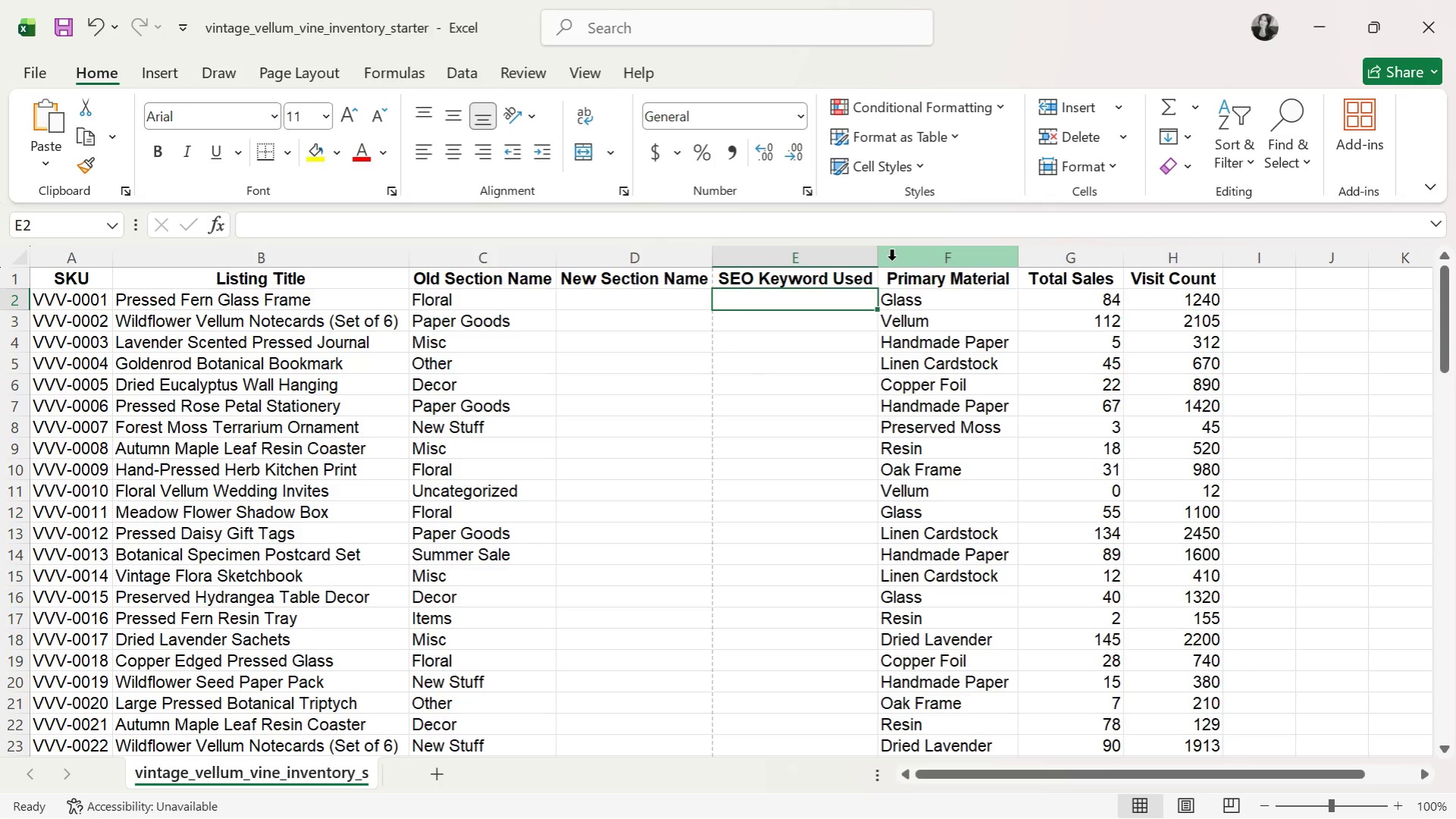 
left_click_drag(start_coordinate=[878, 262], to_coordinate=[888, 262])
 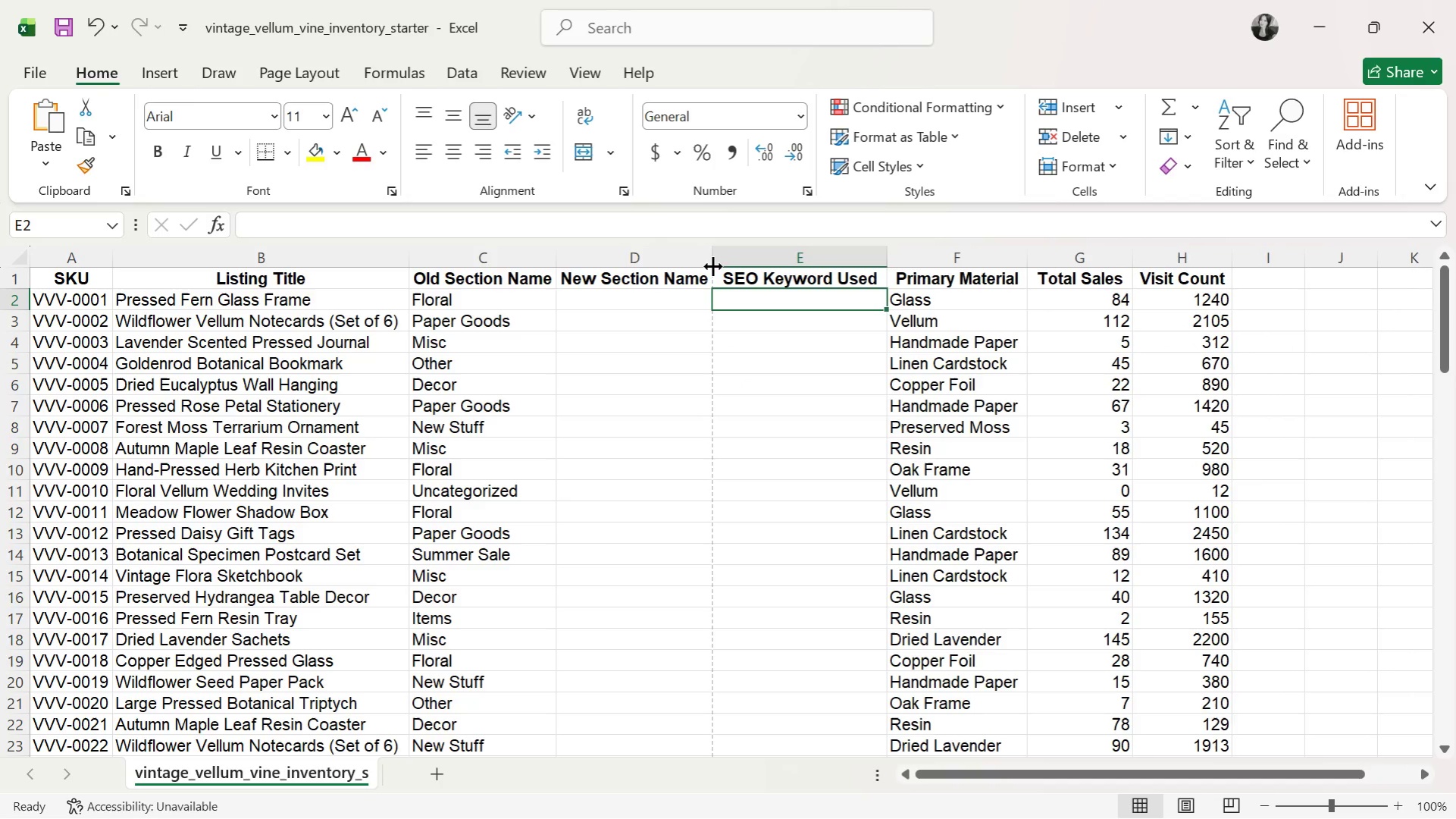 
left_click_drag(start_coordinate=[712, 256], to_coordinate=[733, 260])
 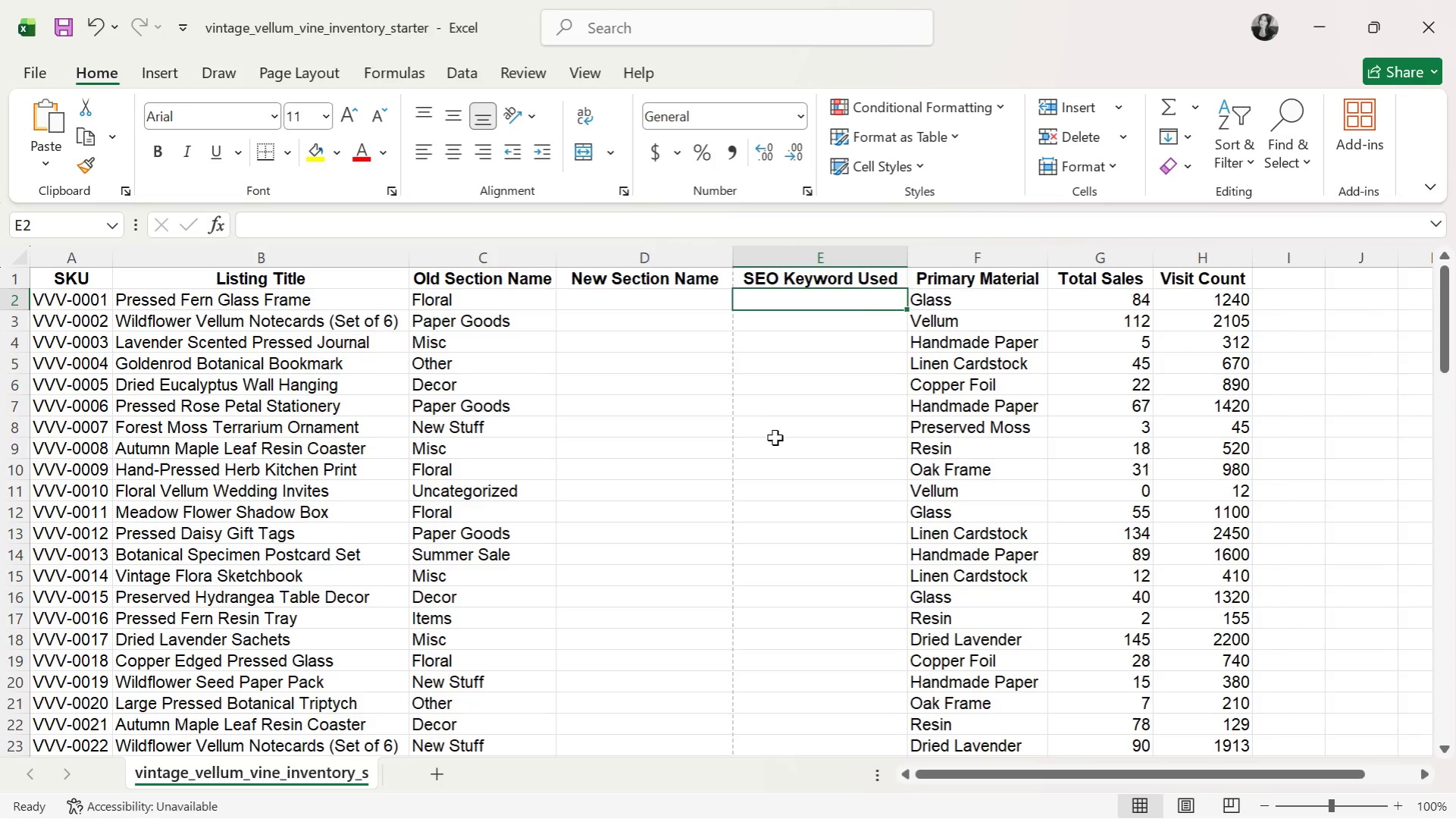 
left_click([775, 438])
 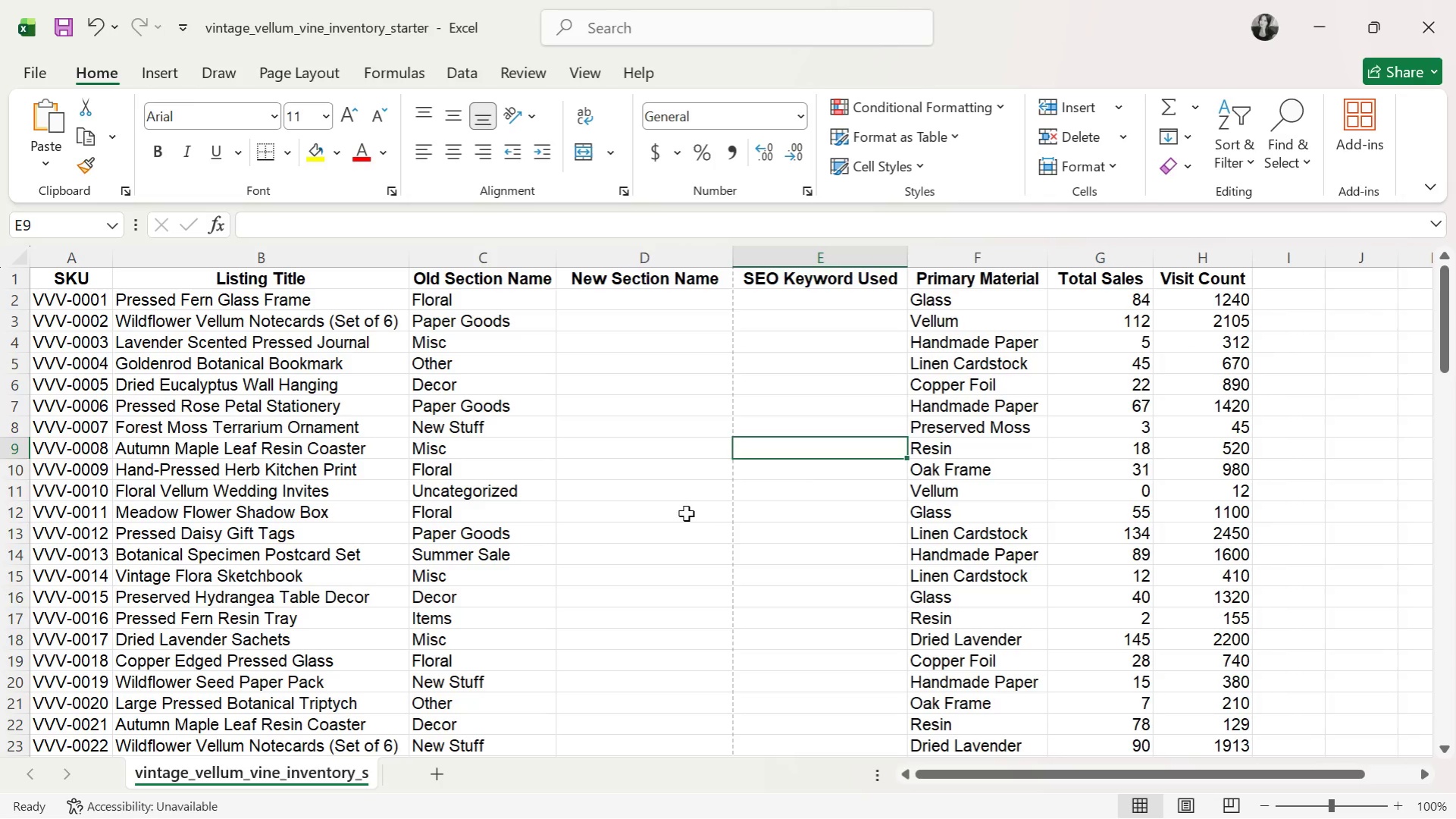 
left_click([686, 513])
 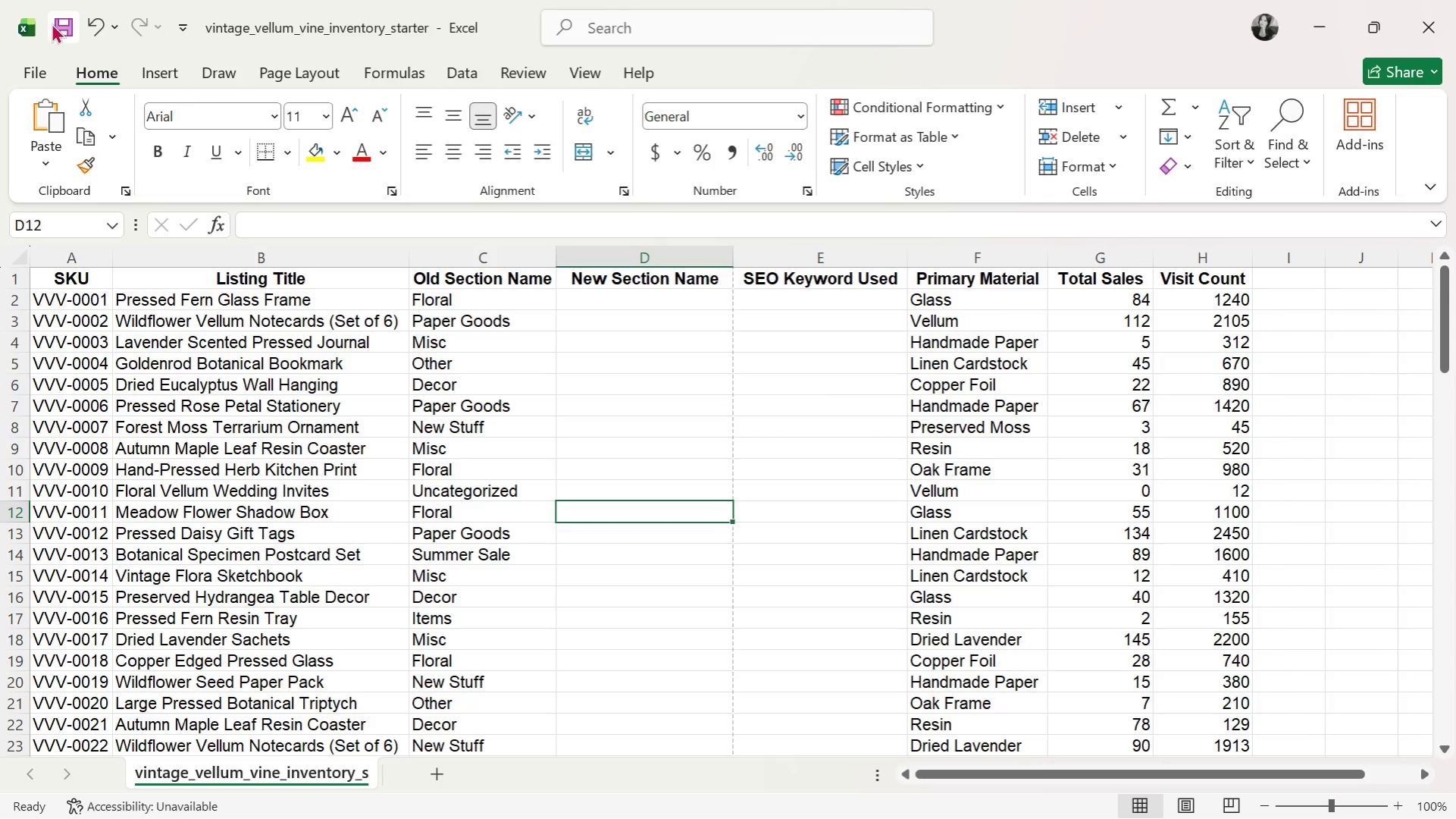 
double_click([52, 23])
 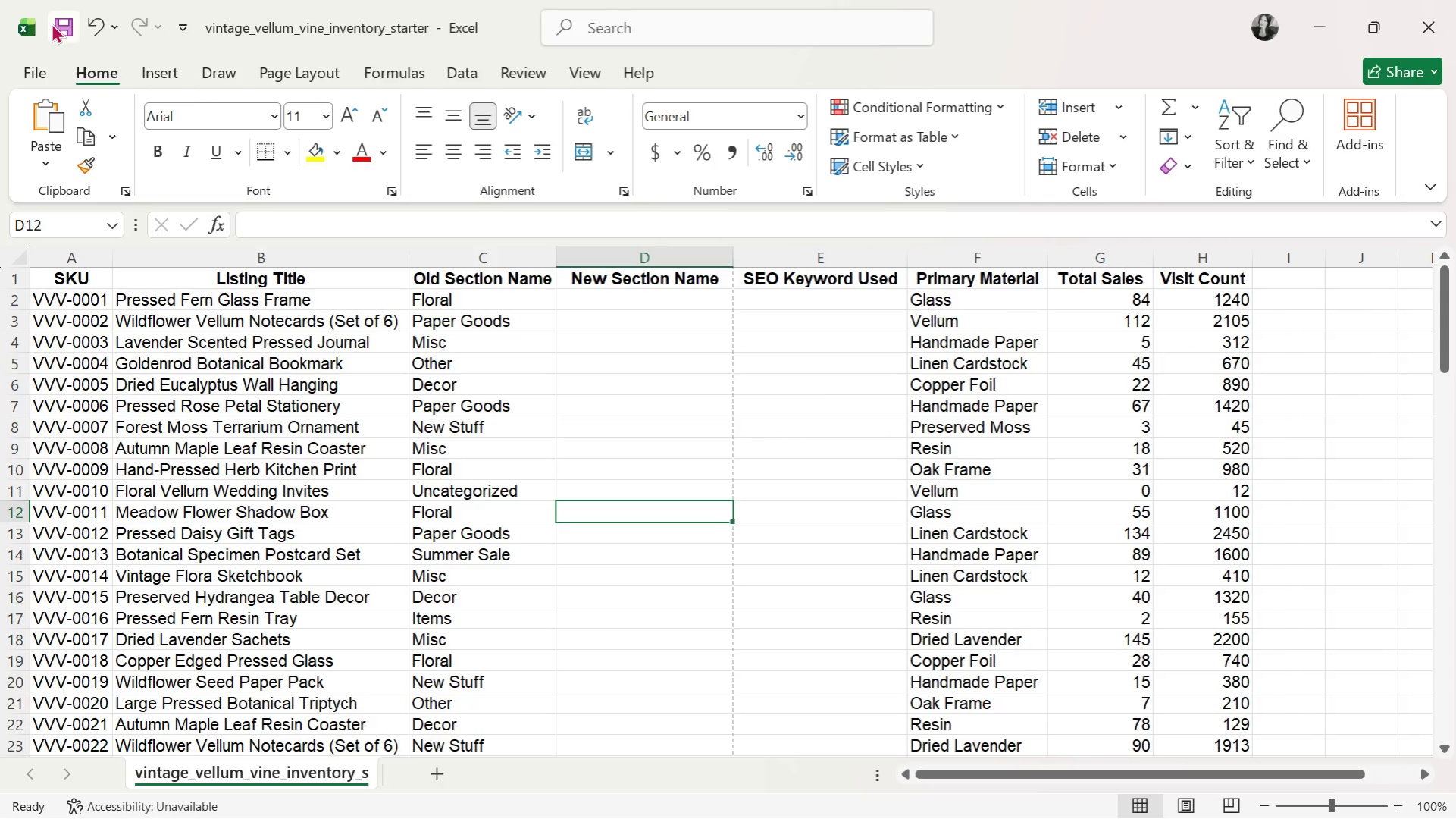 
triple_click([52, 23])
 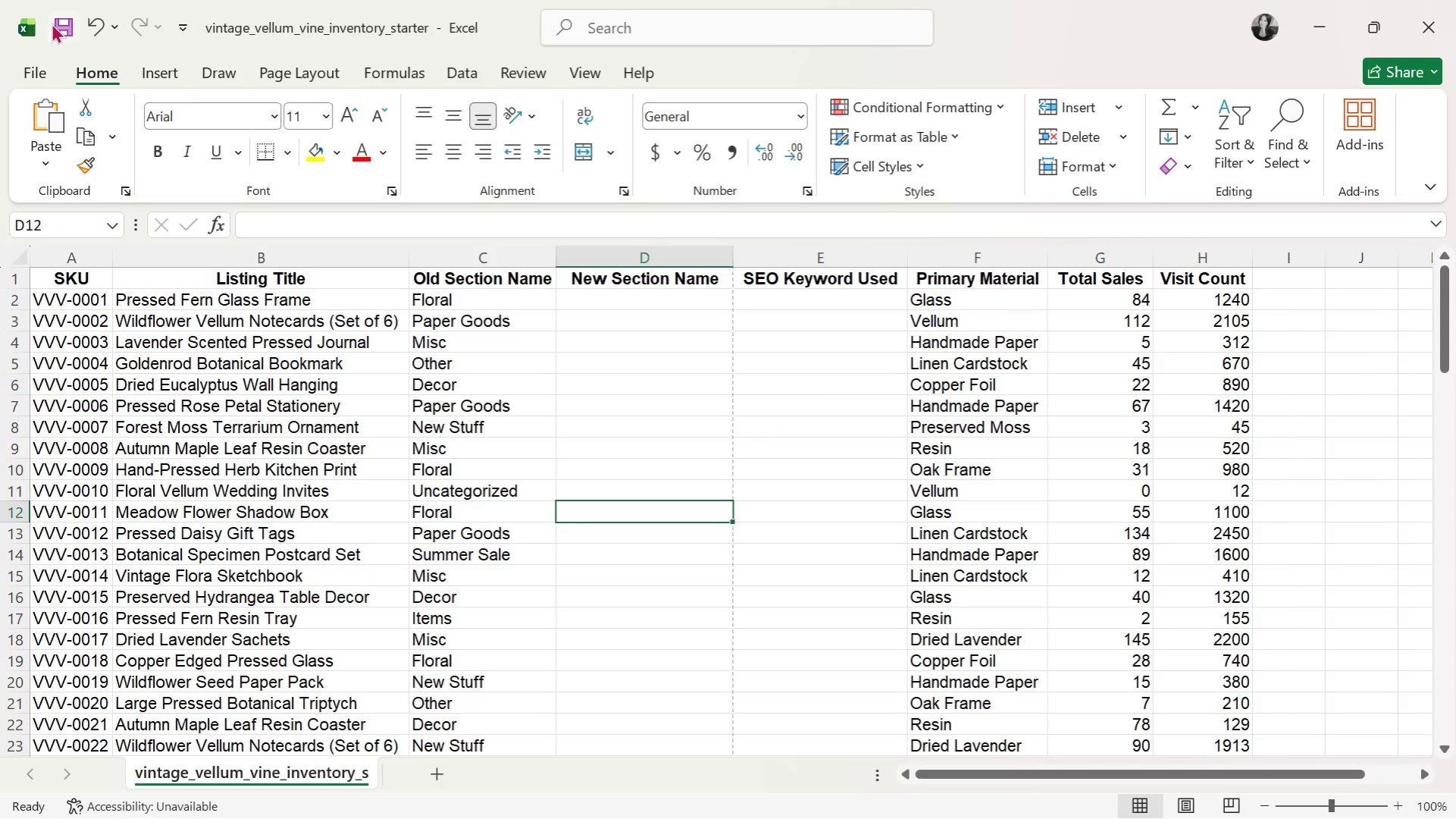 
triple_click([52, 23])
 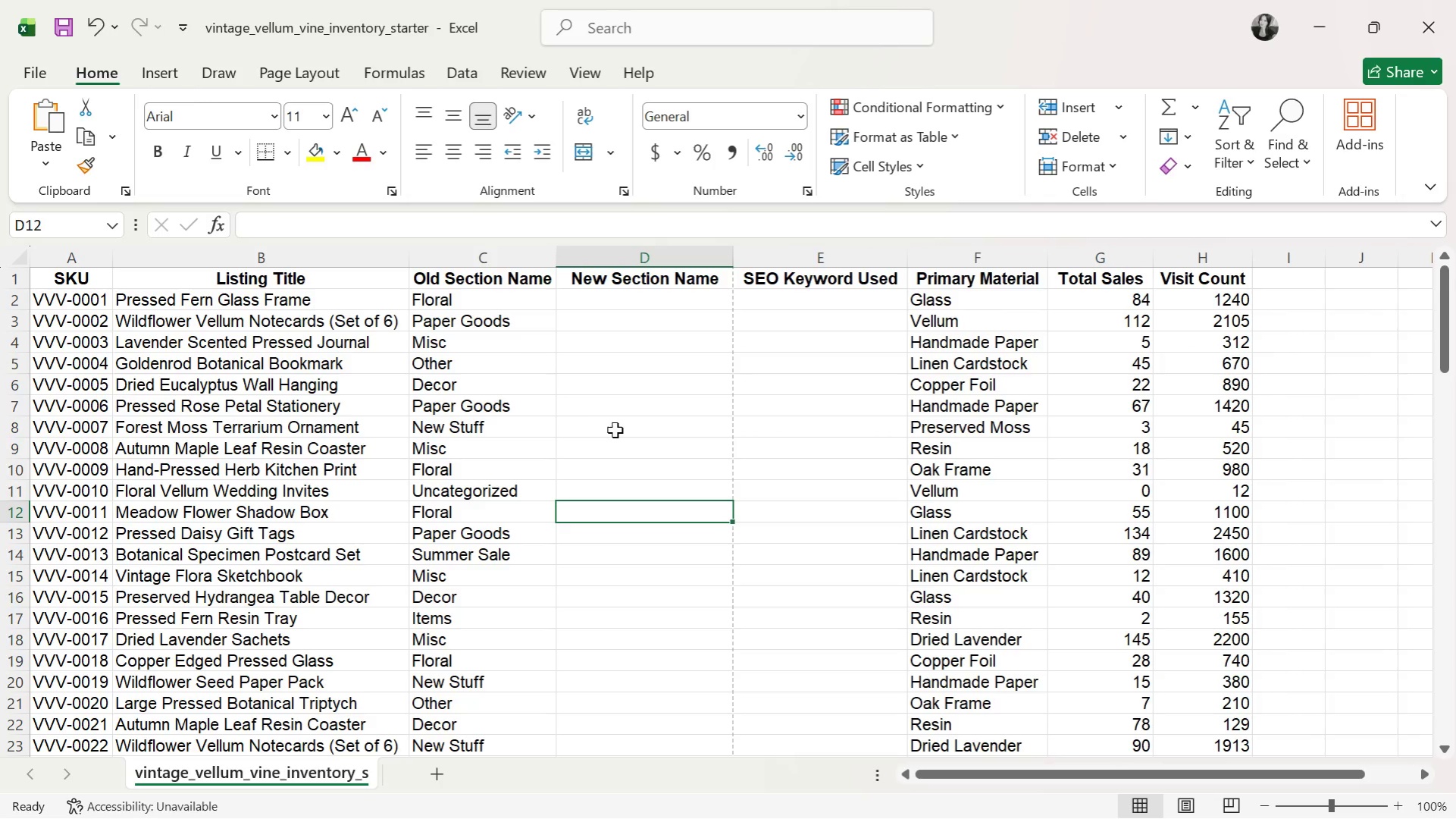 
scroll: coordinate [741, 466], scroll_direction: down, amount: 29.0
 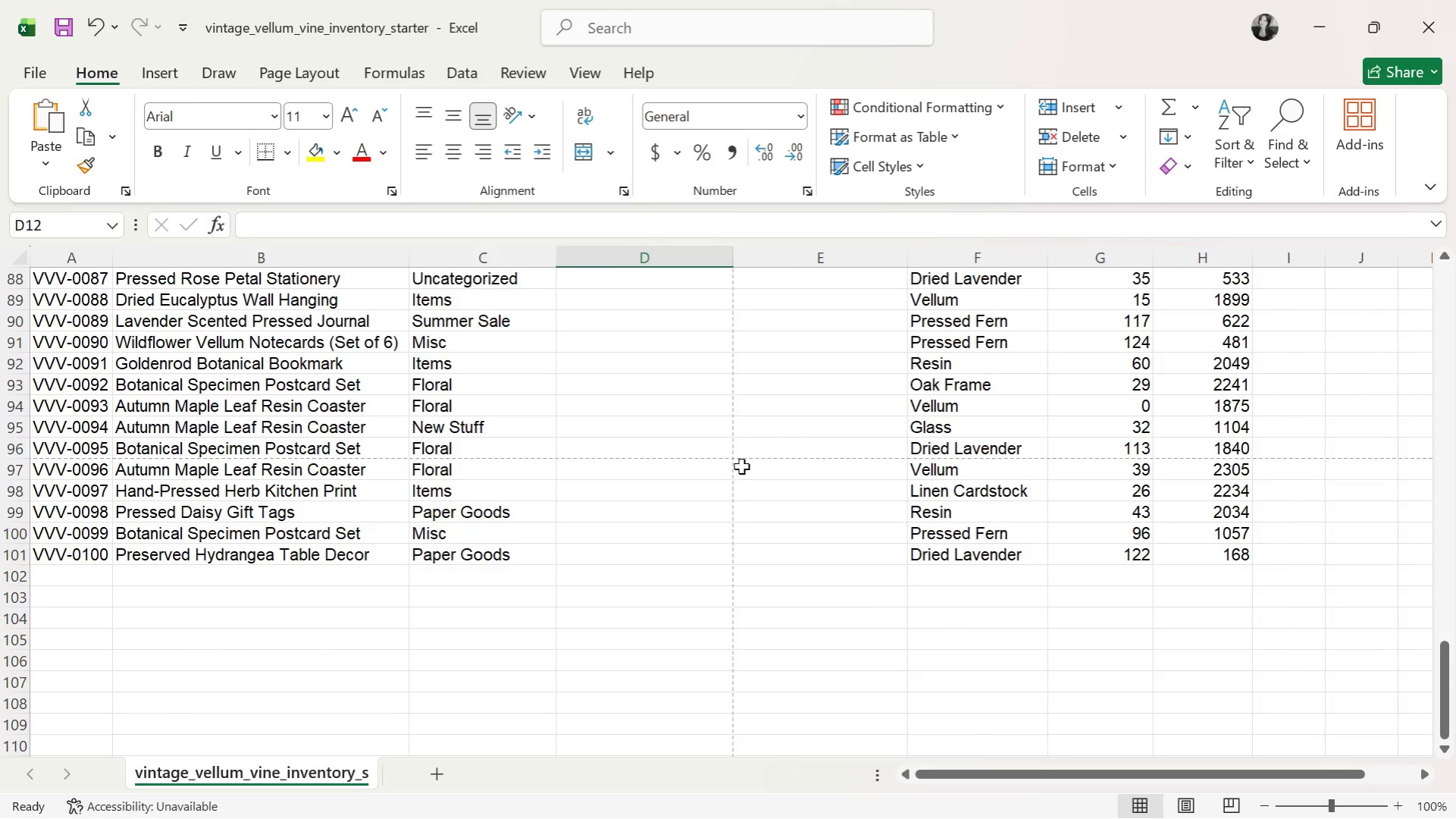 
scroll: coordinate [741, 467], scroll_direction: up, amount: 41.0
 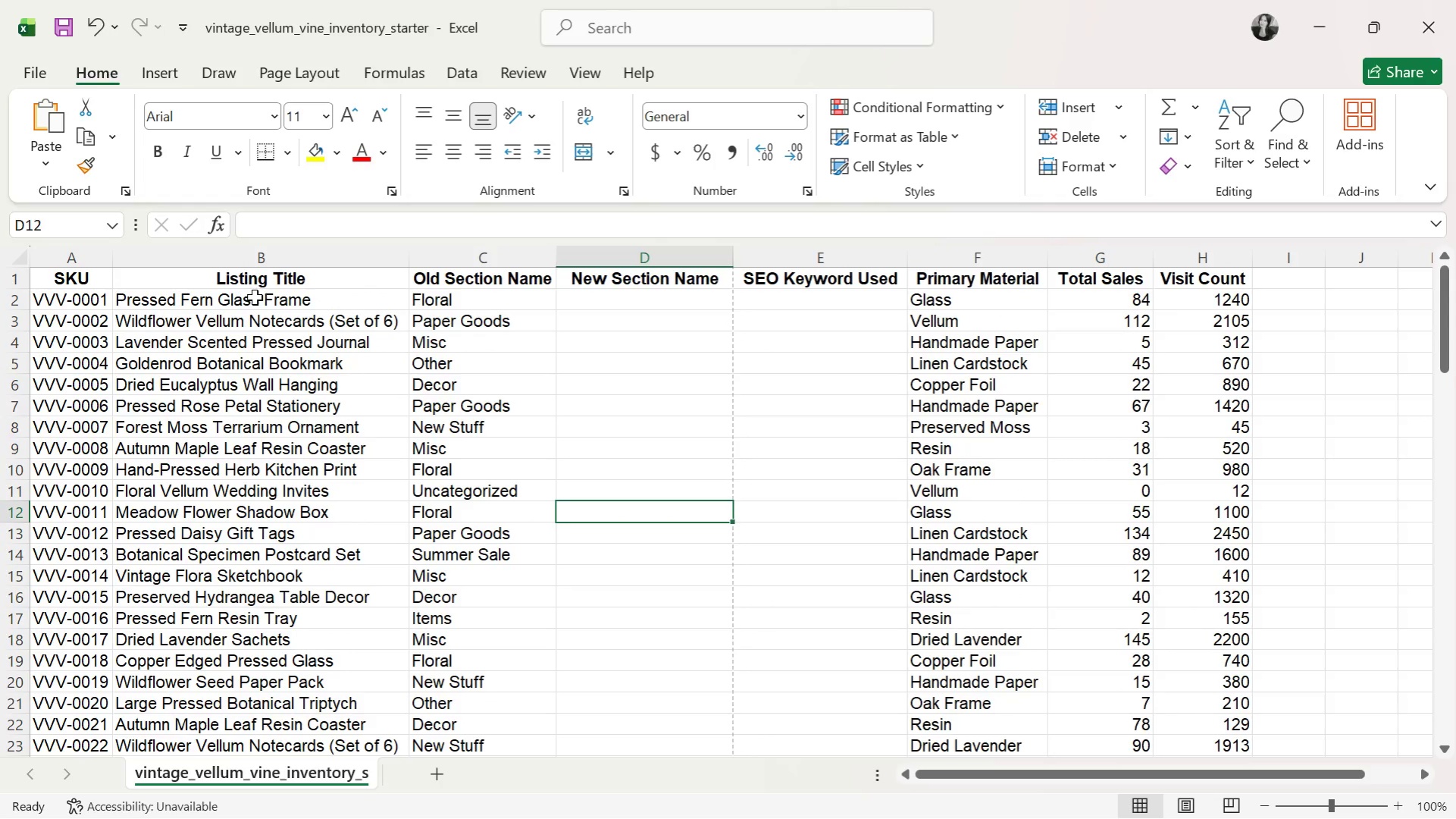 
left_click([261, 286])
 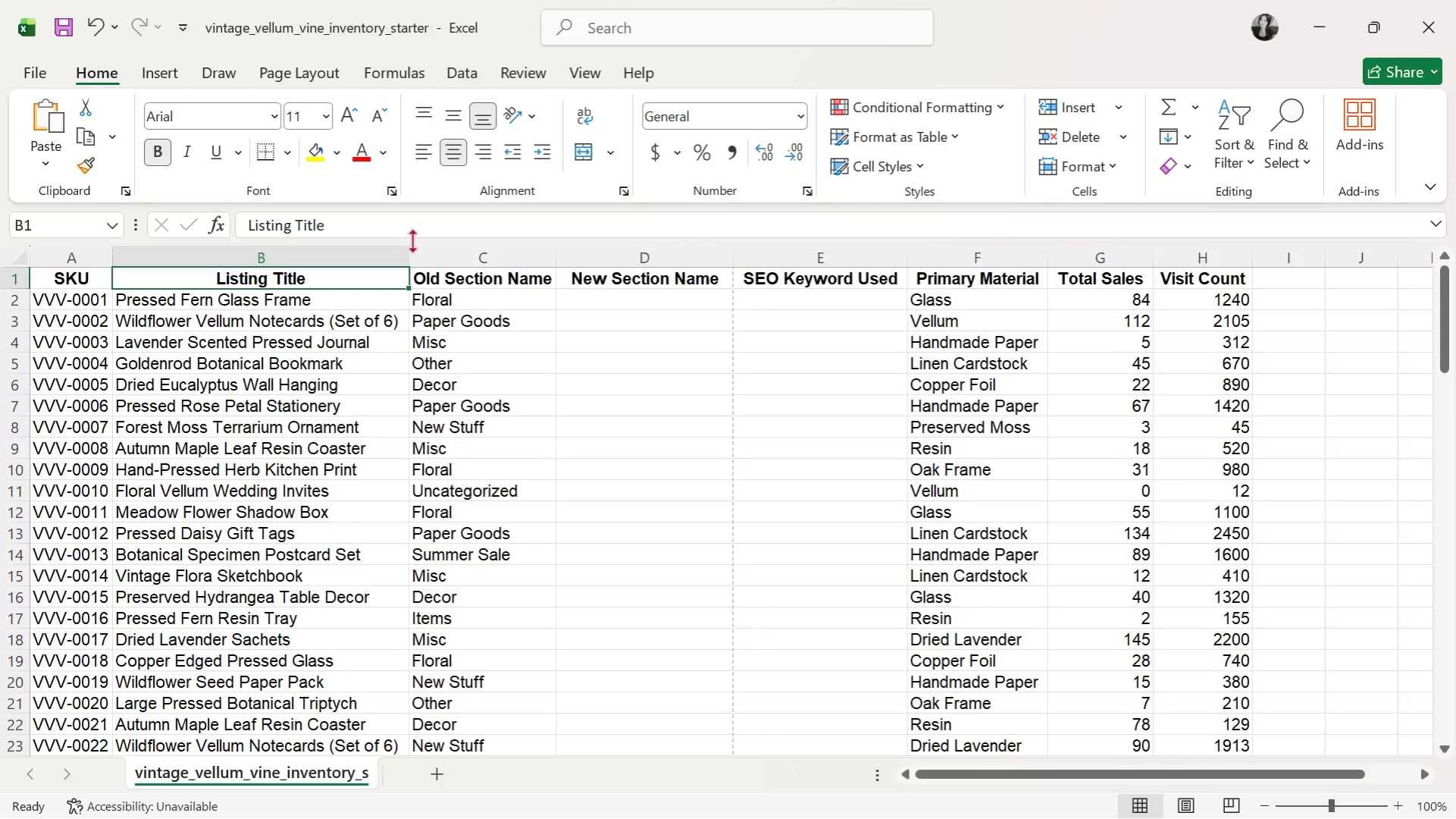 
left_click([409, 240])
 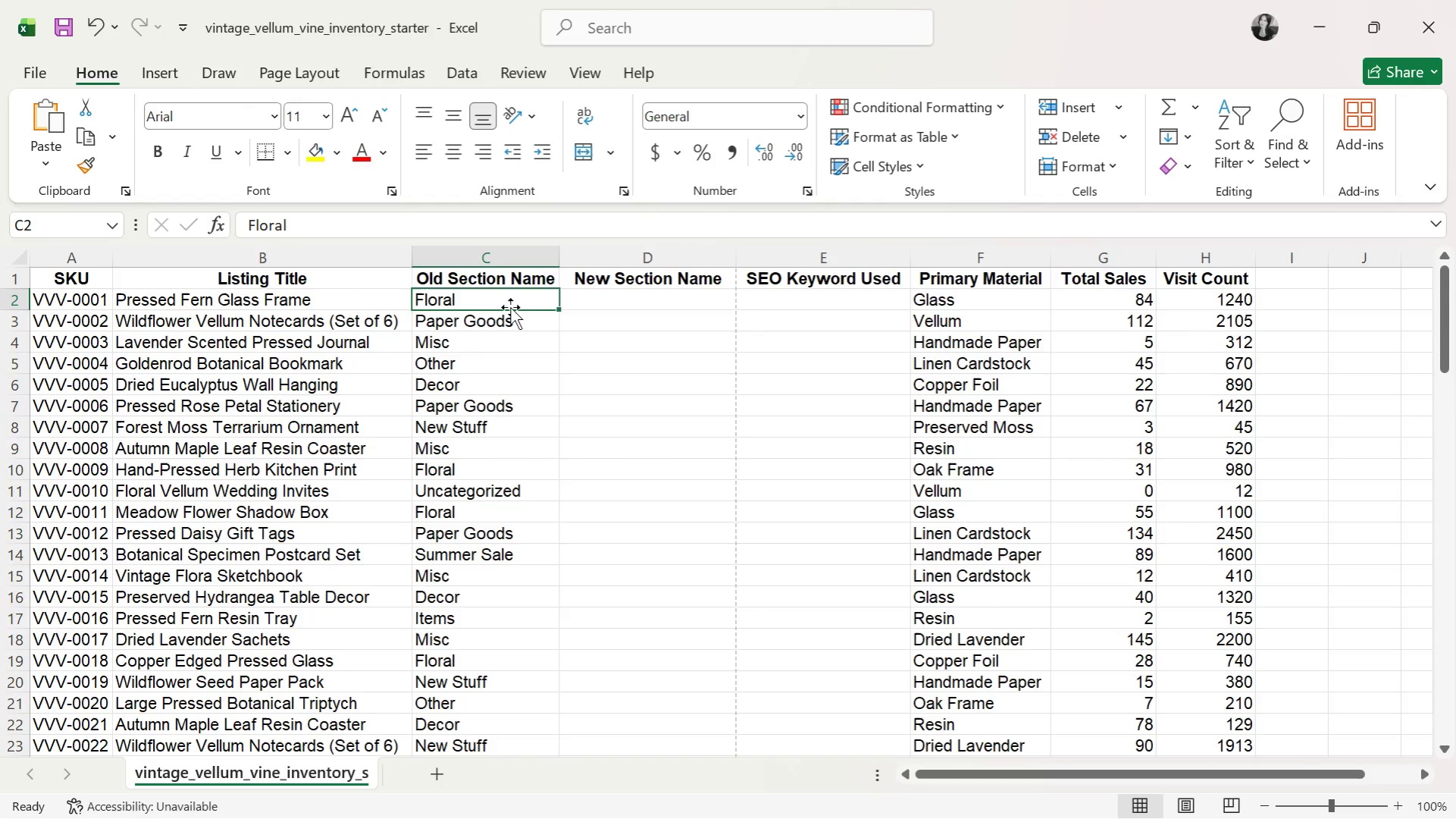 
left_click([632, 291])
 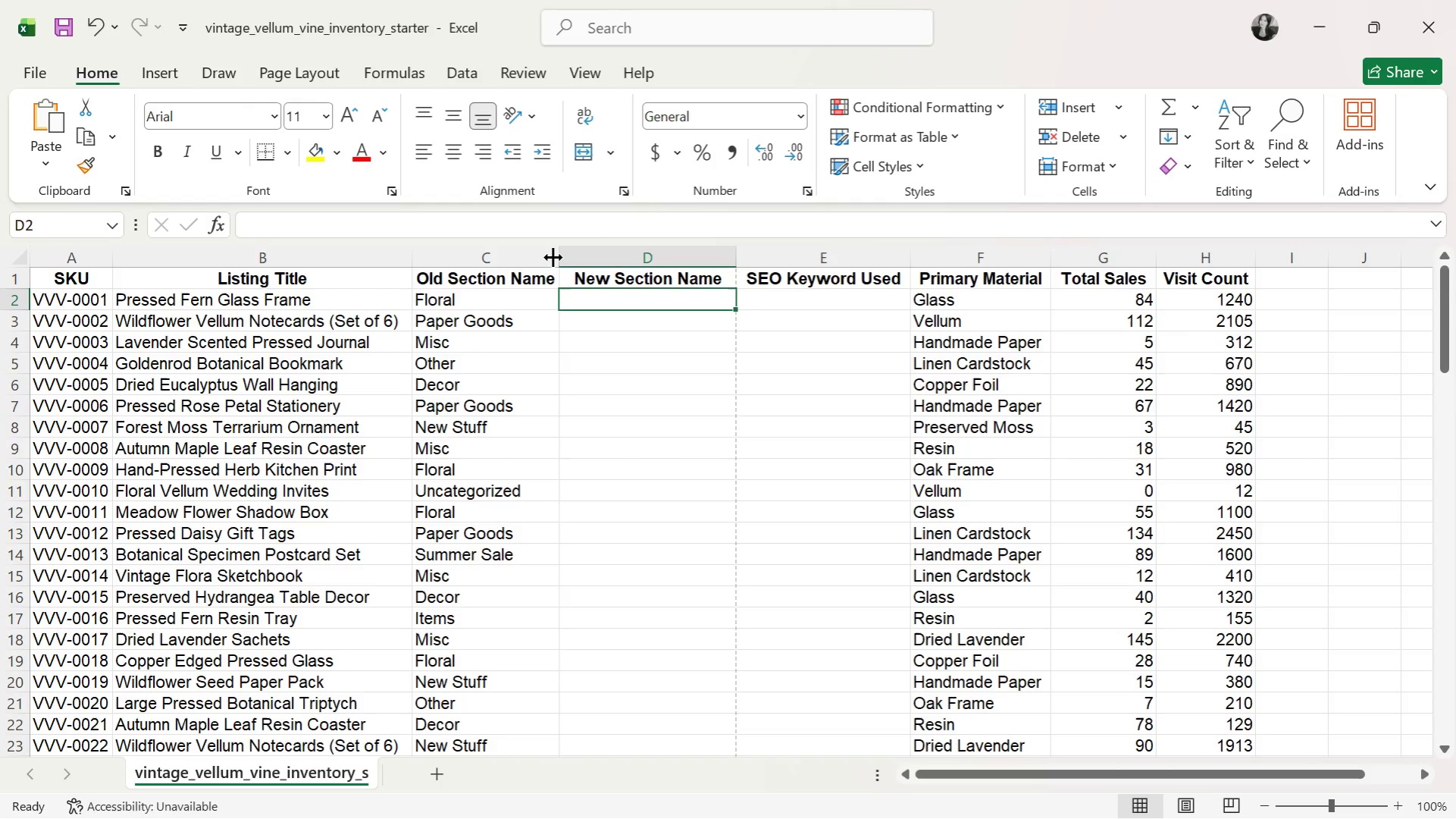 
left_click_drag(start_coordinate=[553, 257], to_coordinate=[561, 256])
 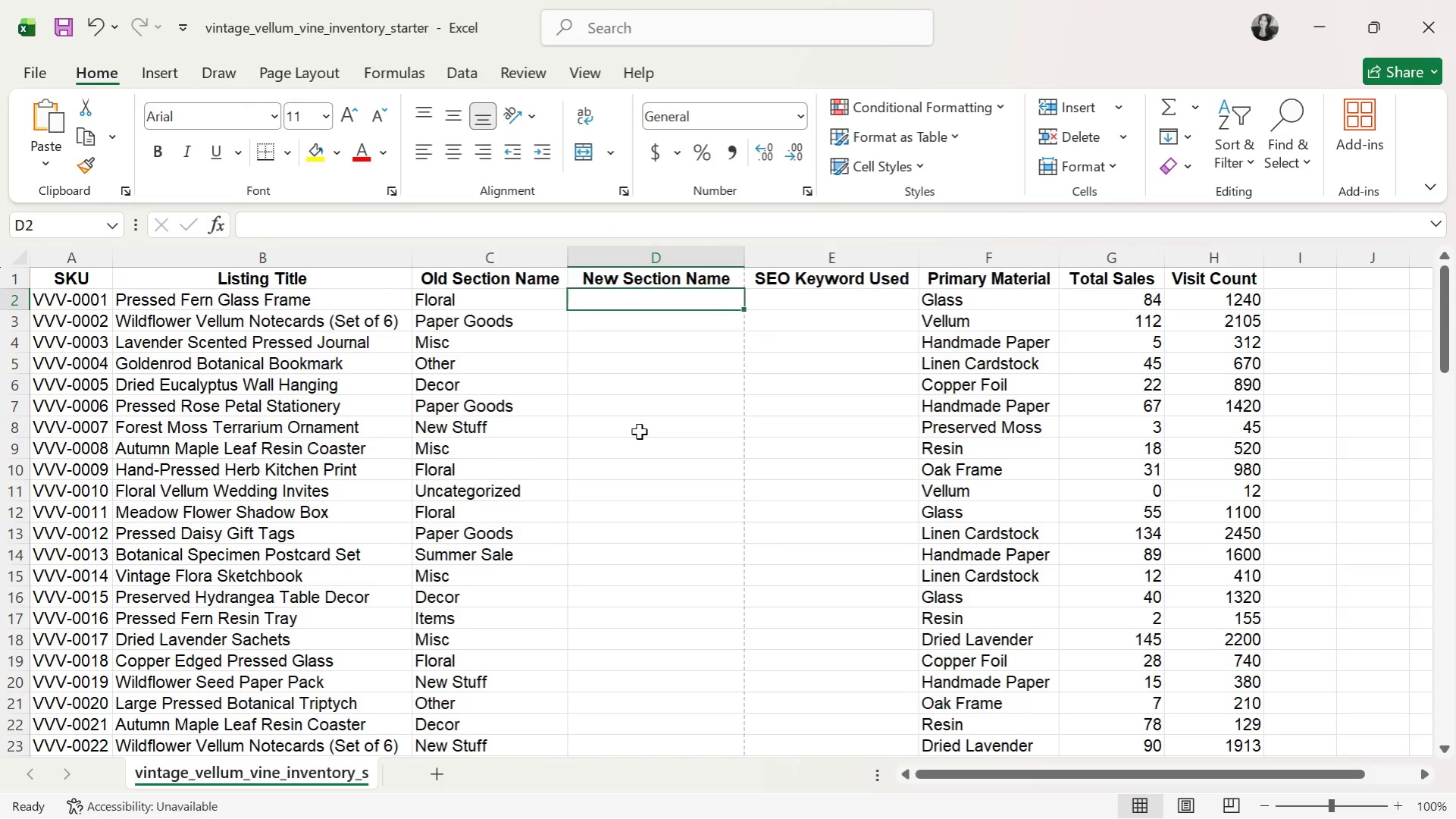 
left_click([639, 431])
 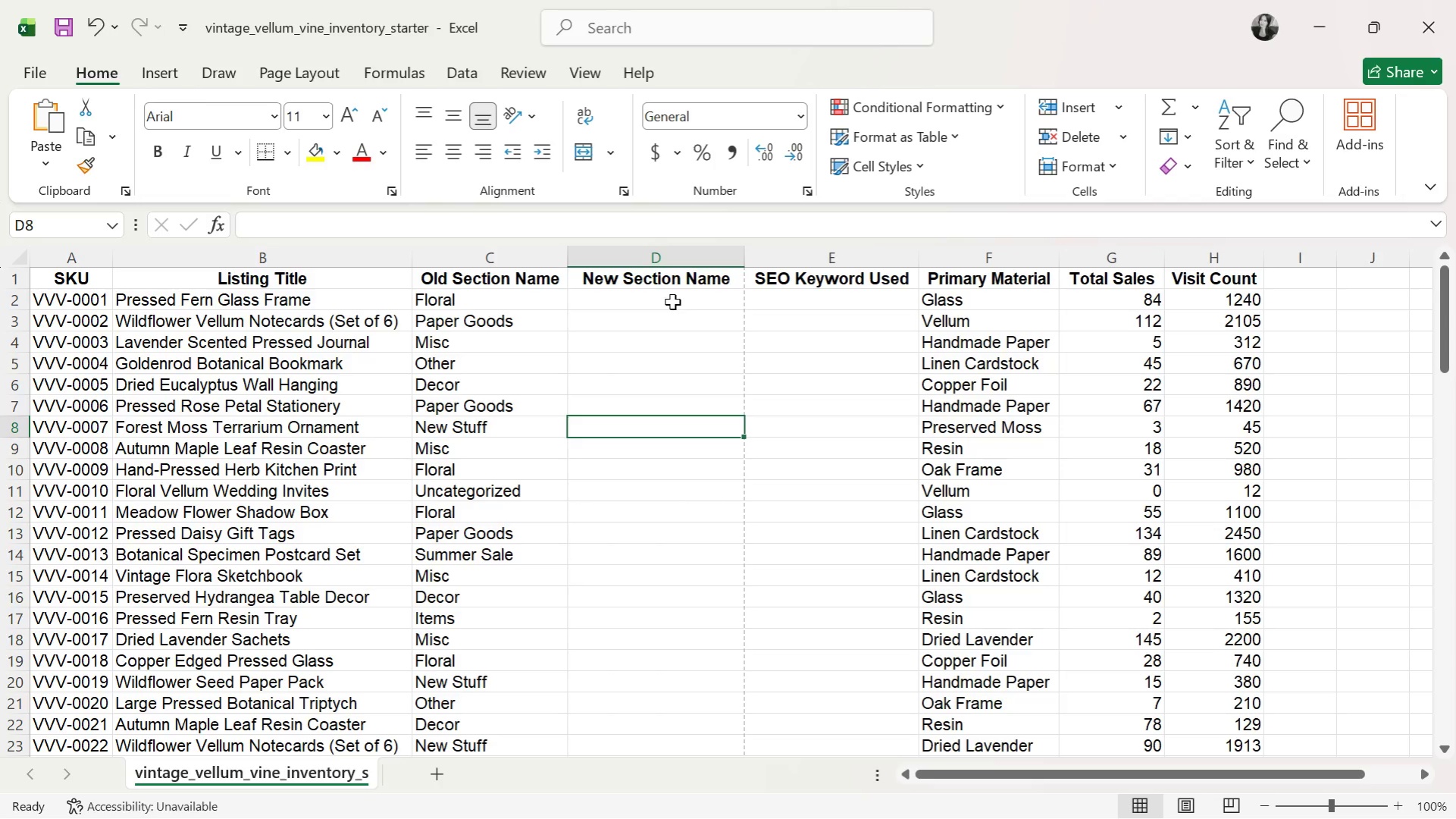 
left_click([666, 308])
 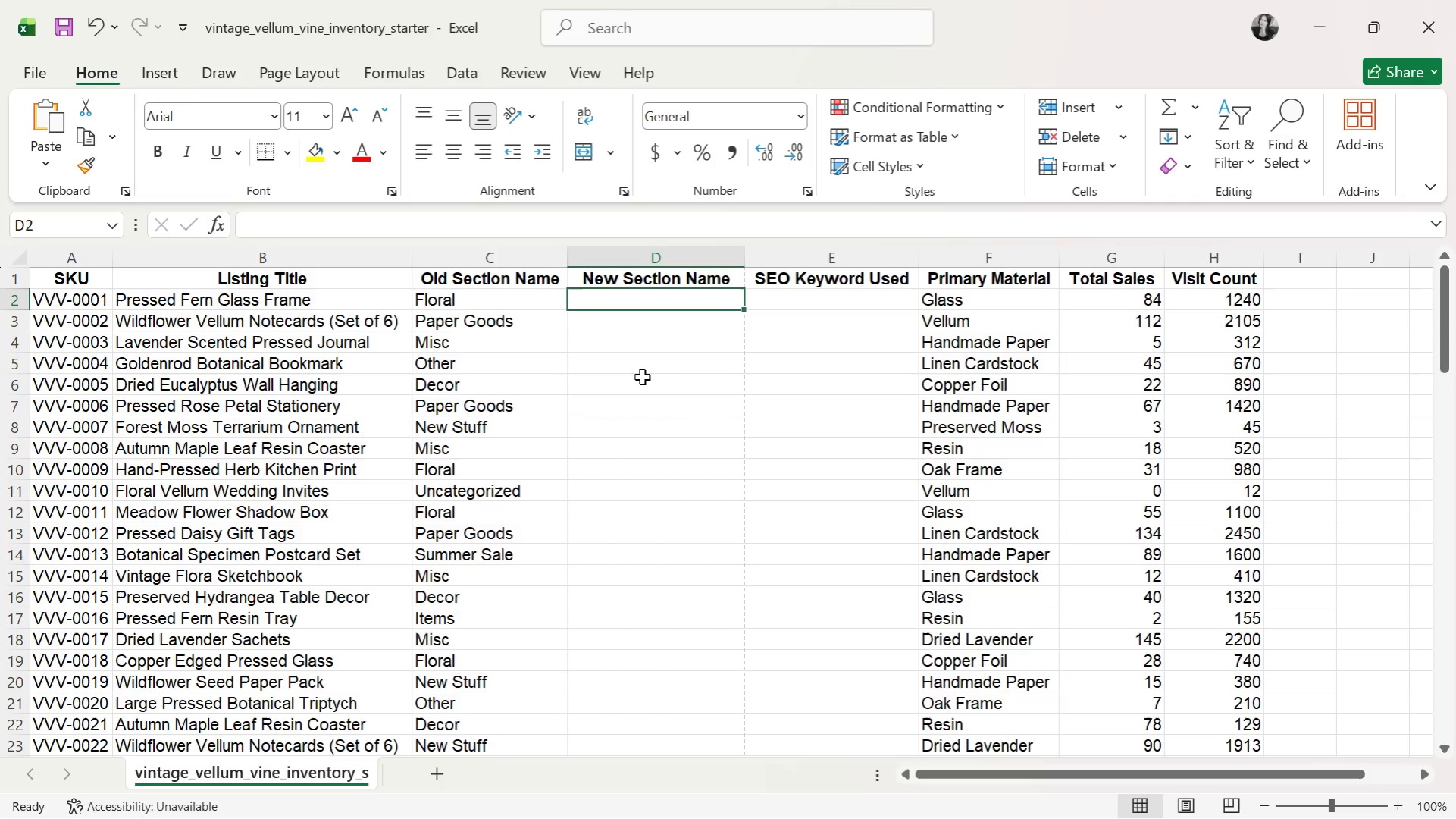 
wait(17.31)
 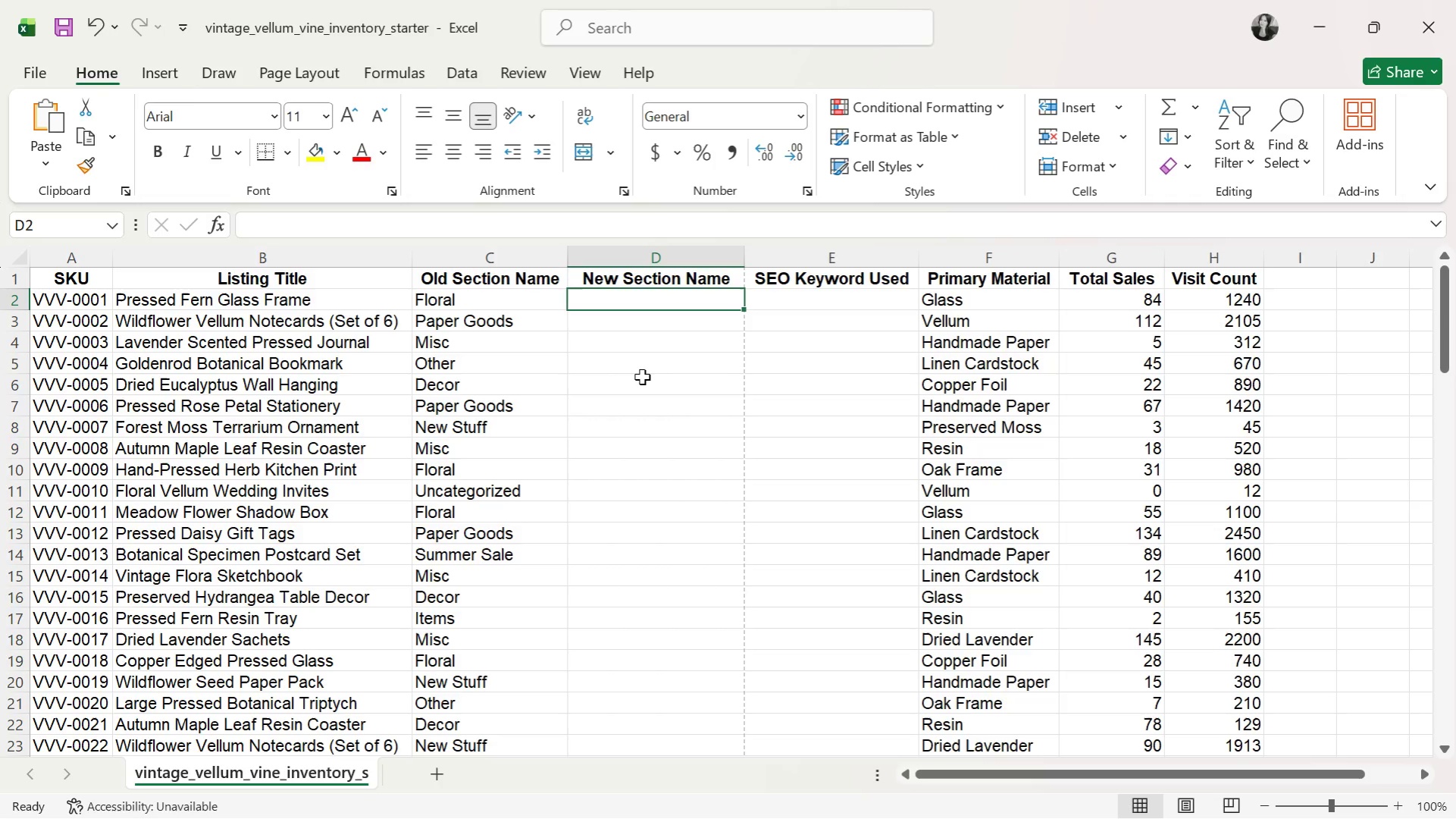 
key(Alt+AltLeft)
 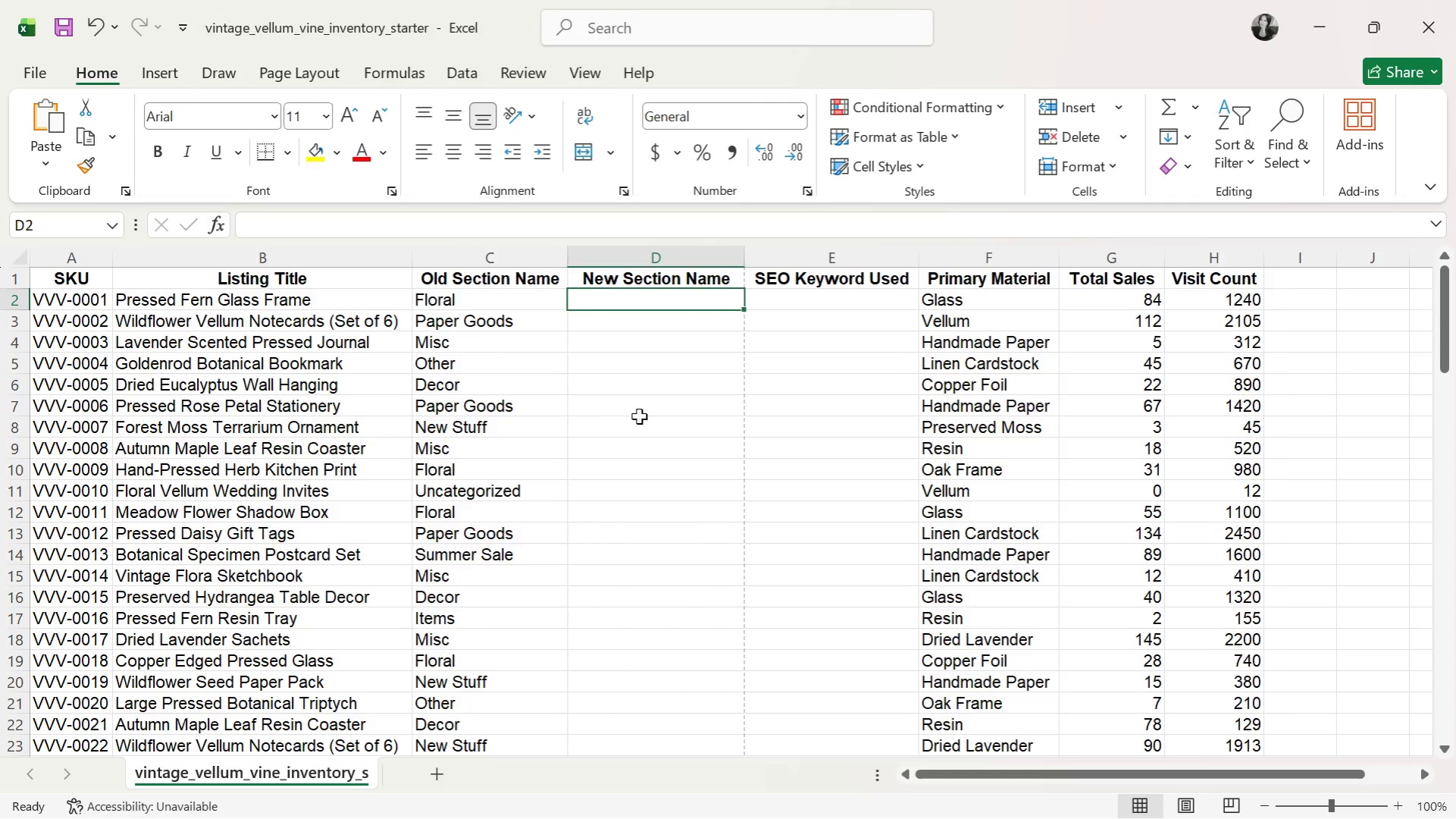 
key(Alt+Tab)